 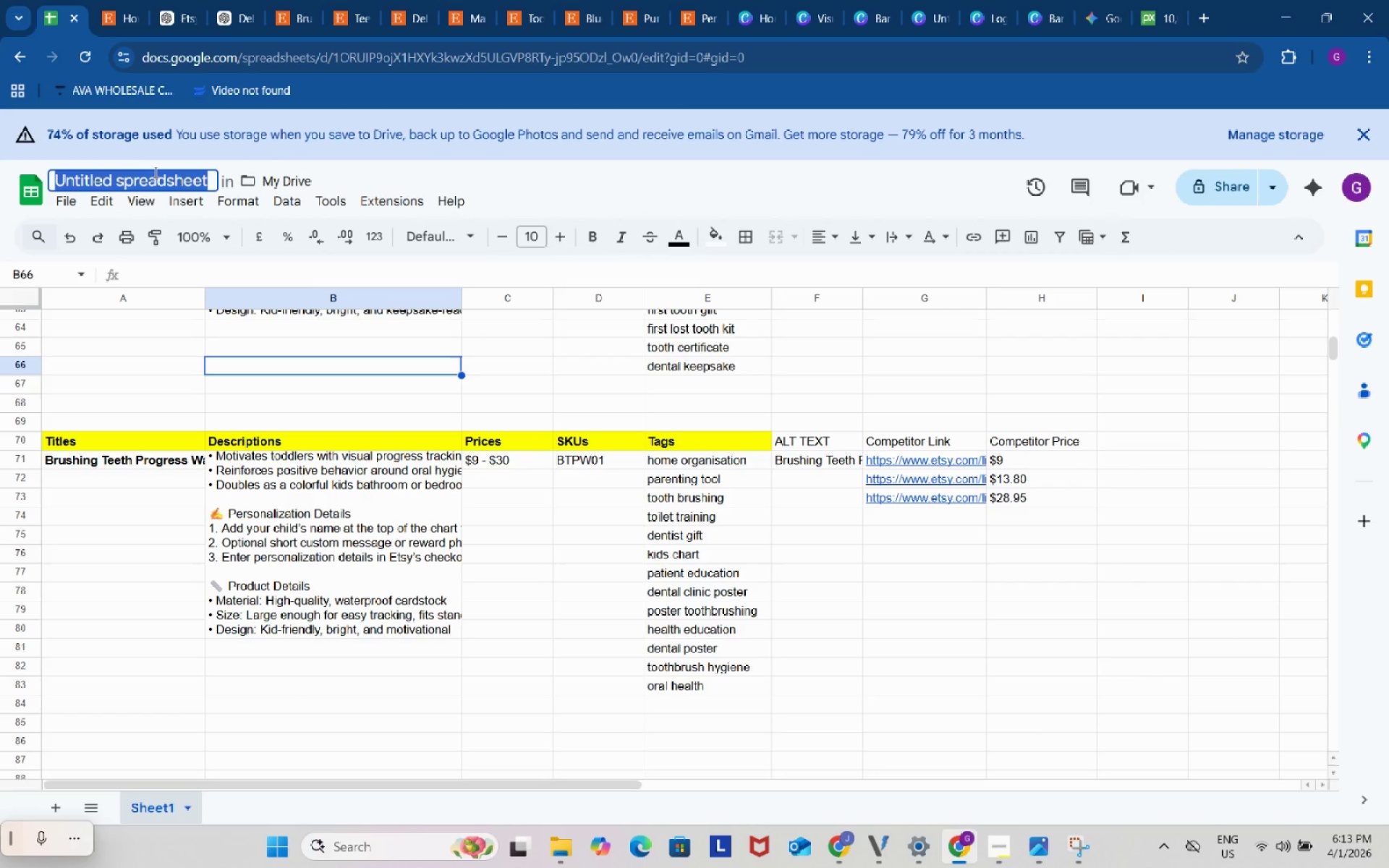 
key(Control+V)
 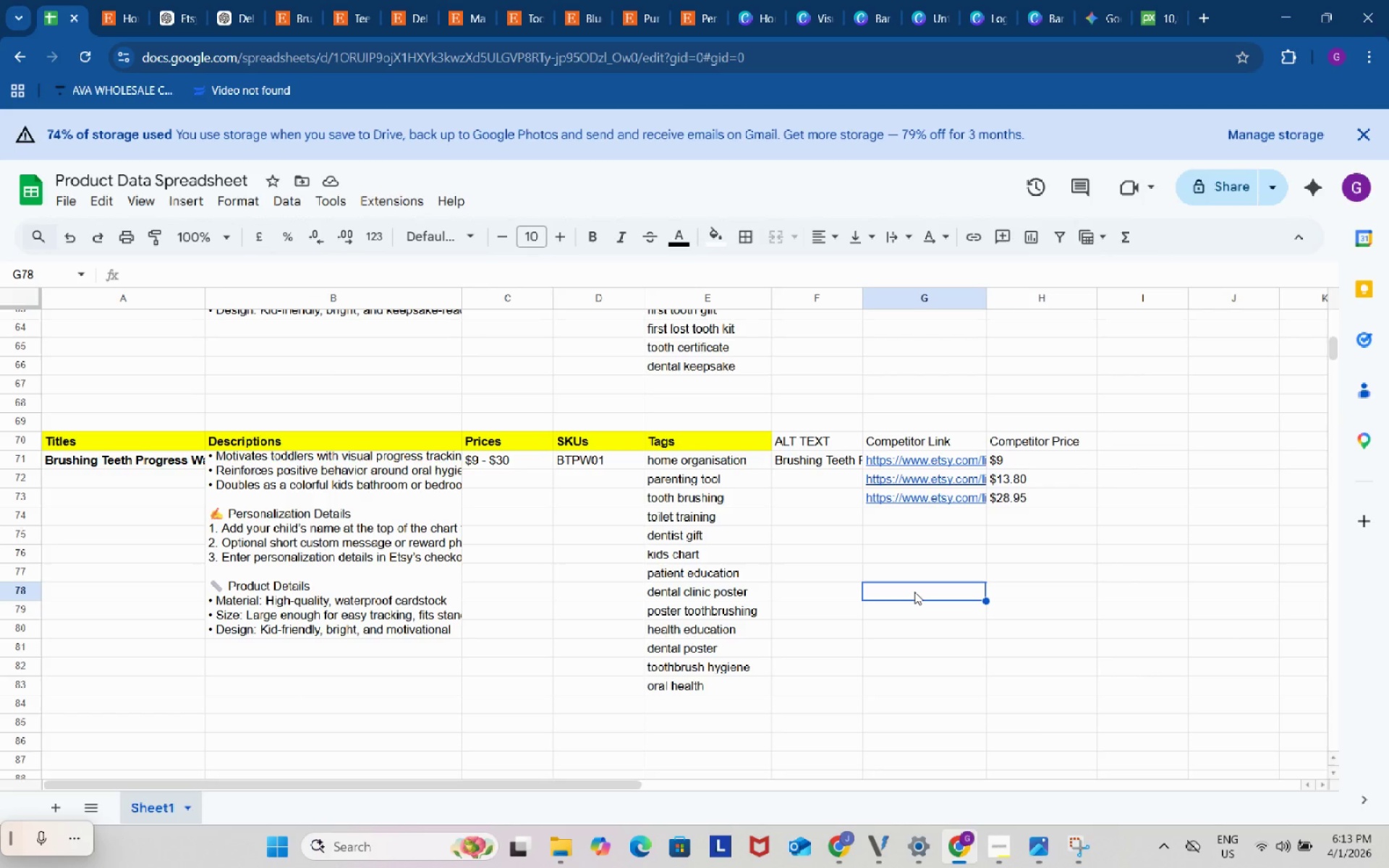 
double_click([914, 592])
 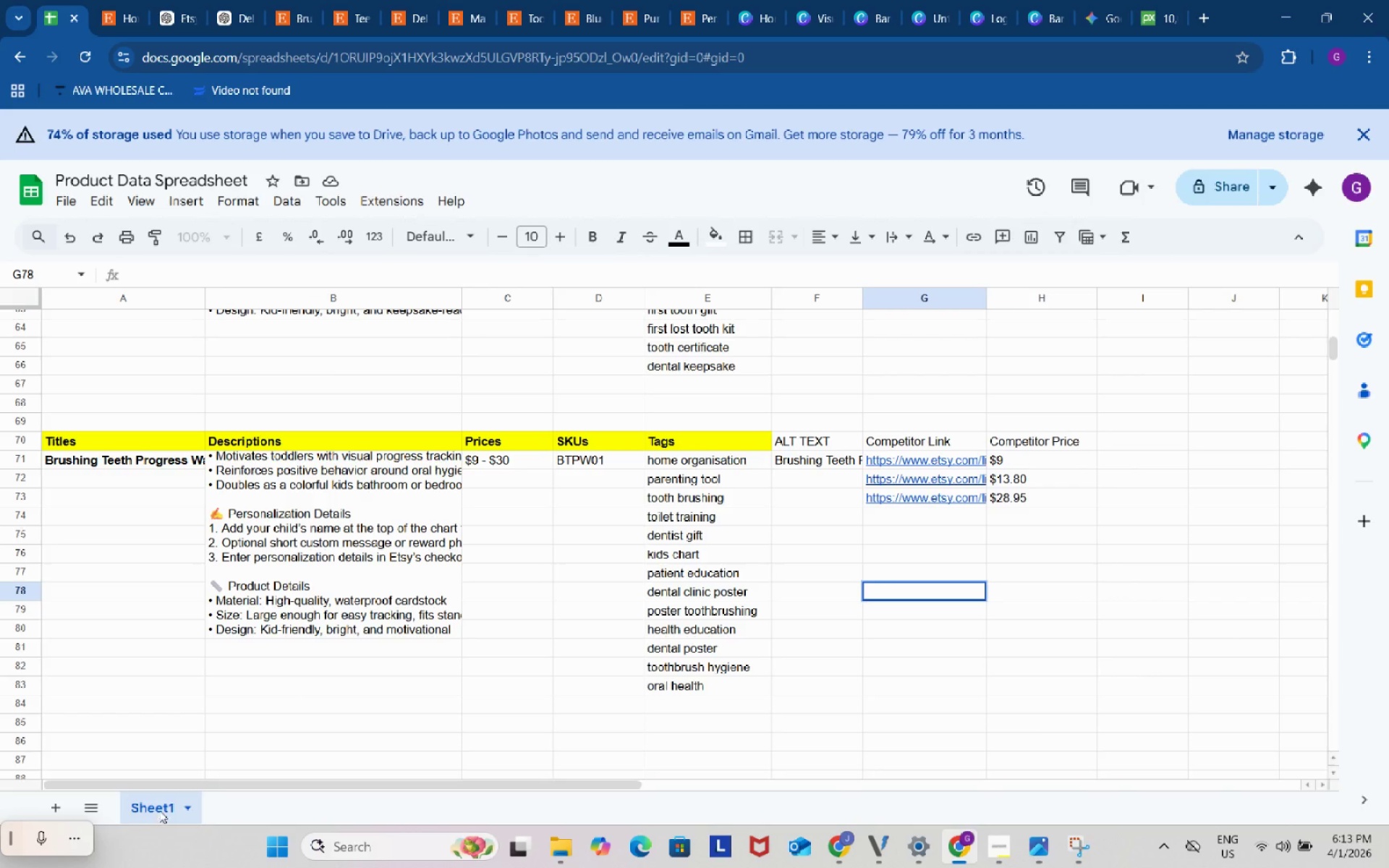 
double_click([158, 807])
 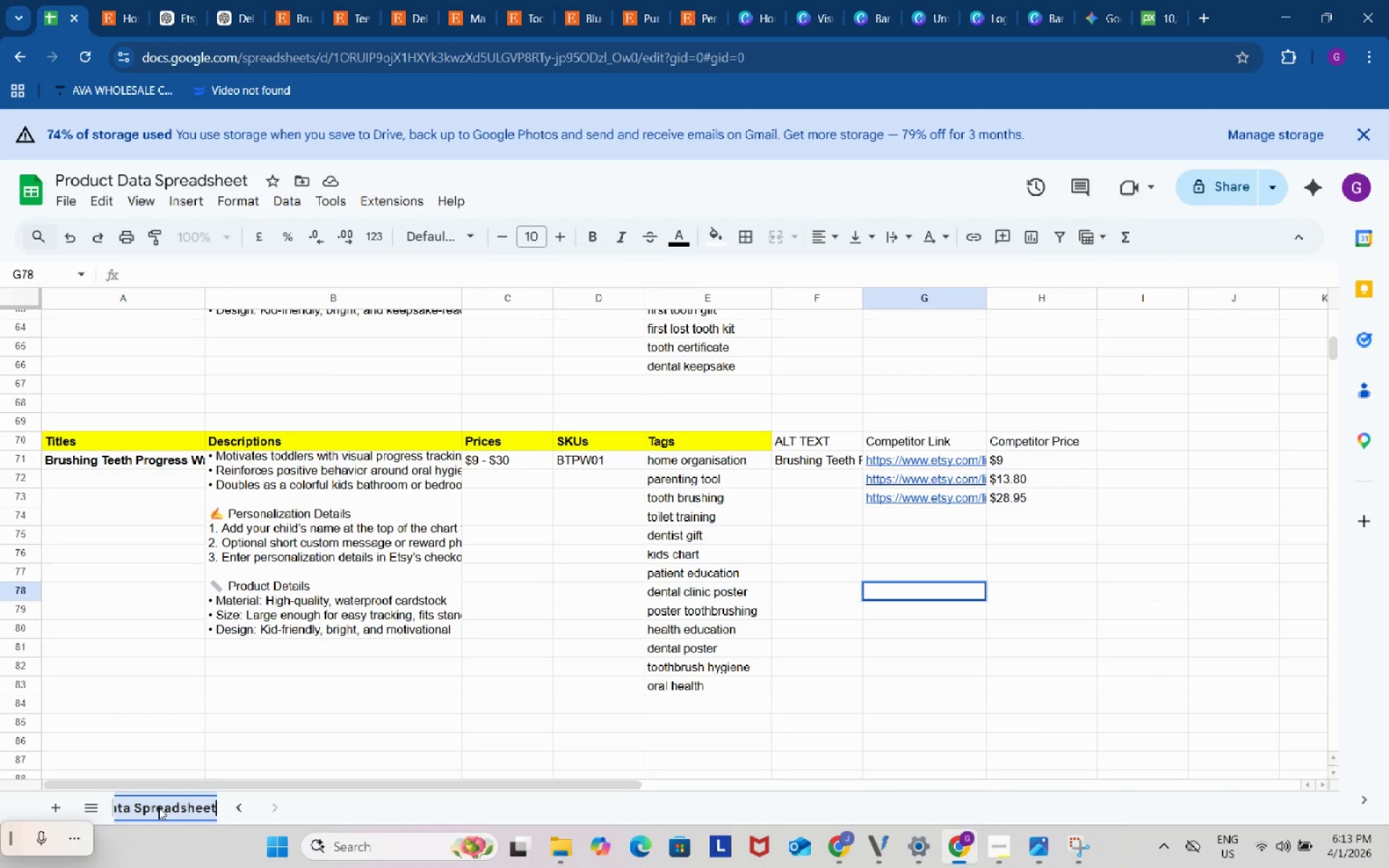 
key(Control+ControlLeft)
 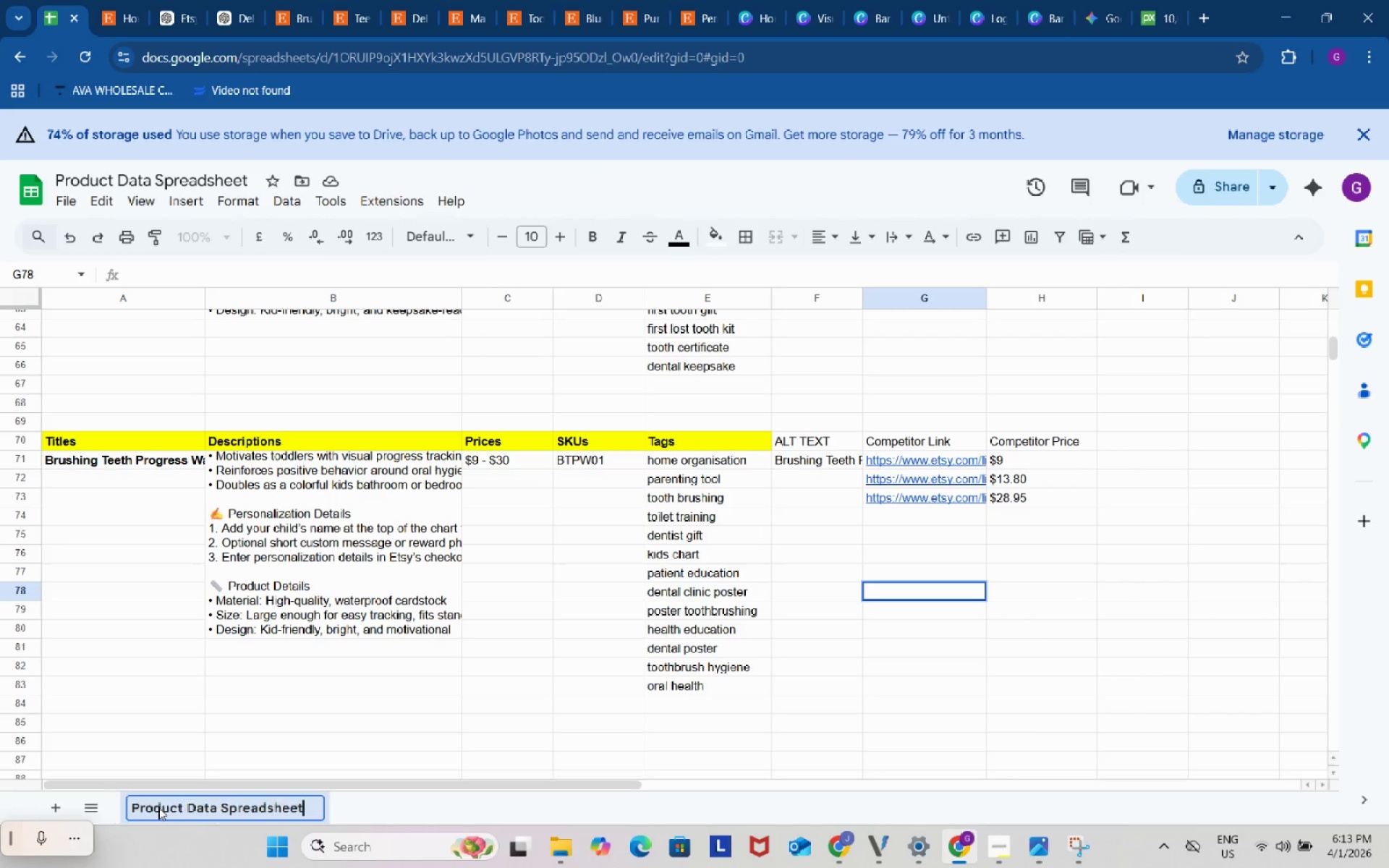 
key(Control+V)
 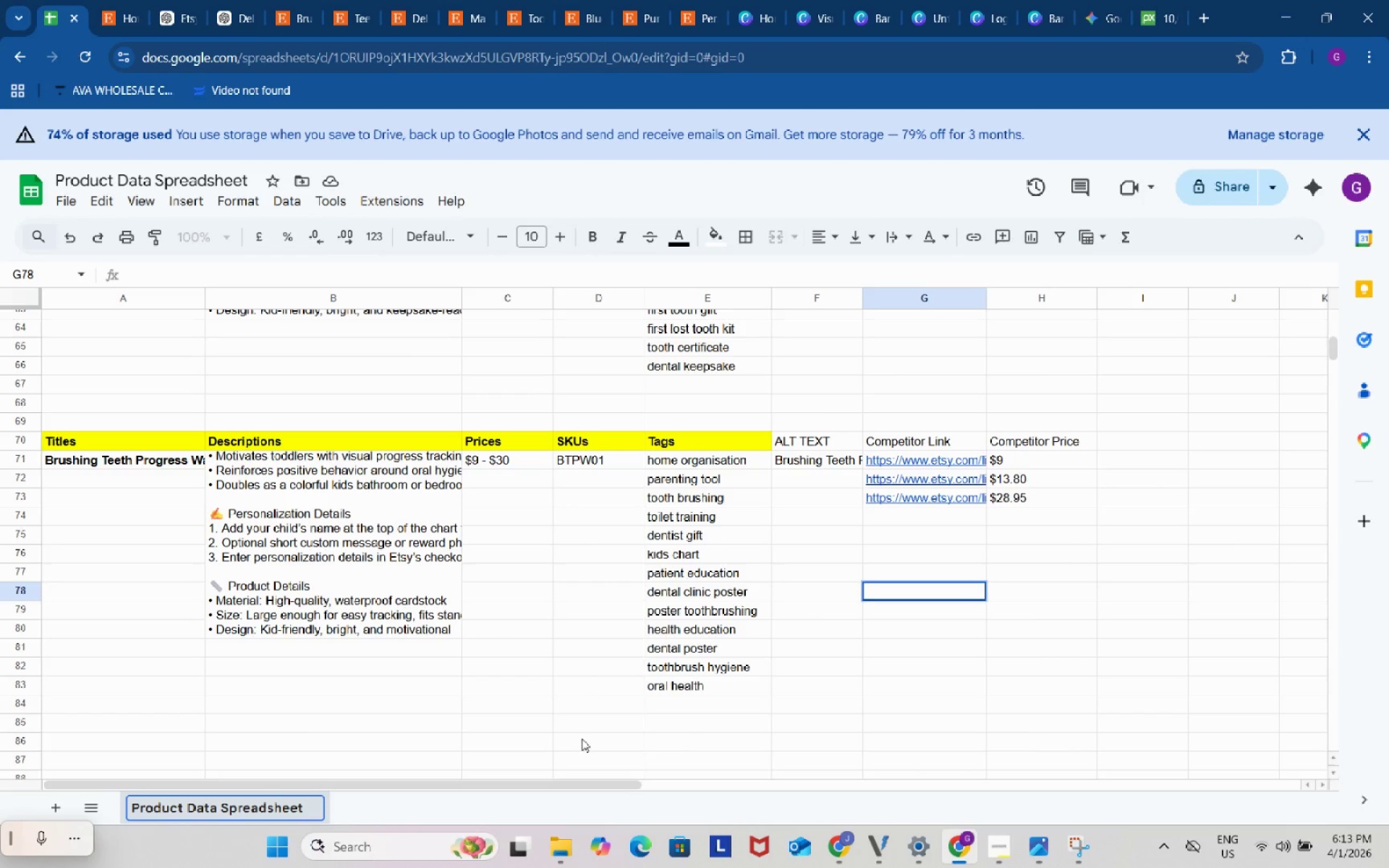 
left_click([582, 739])
 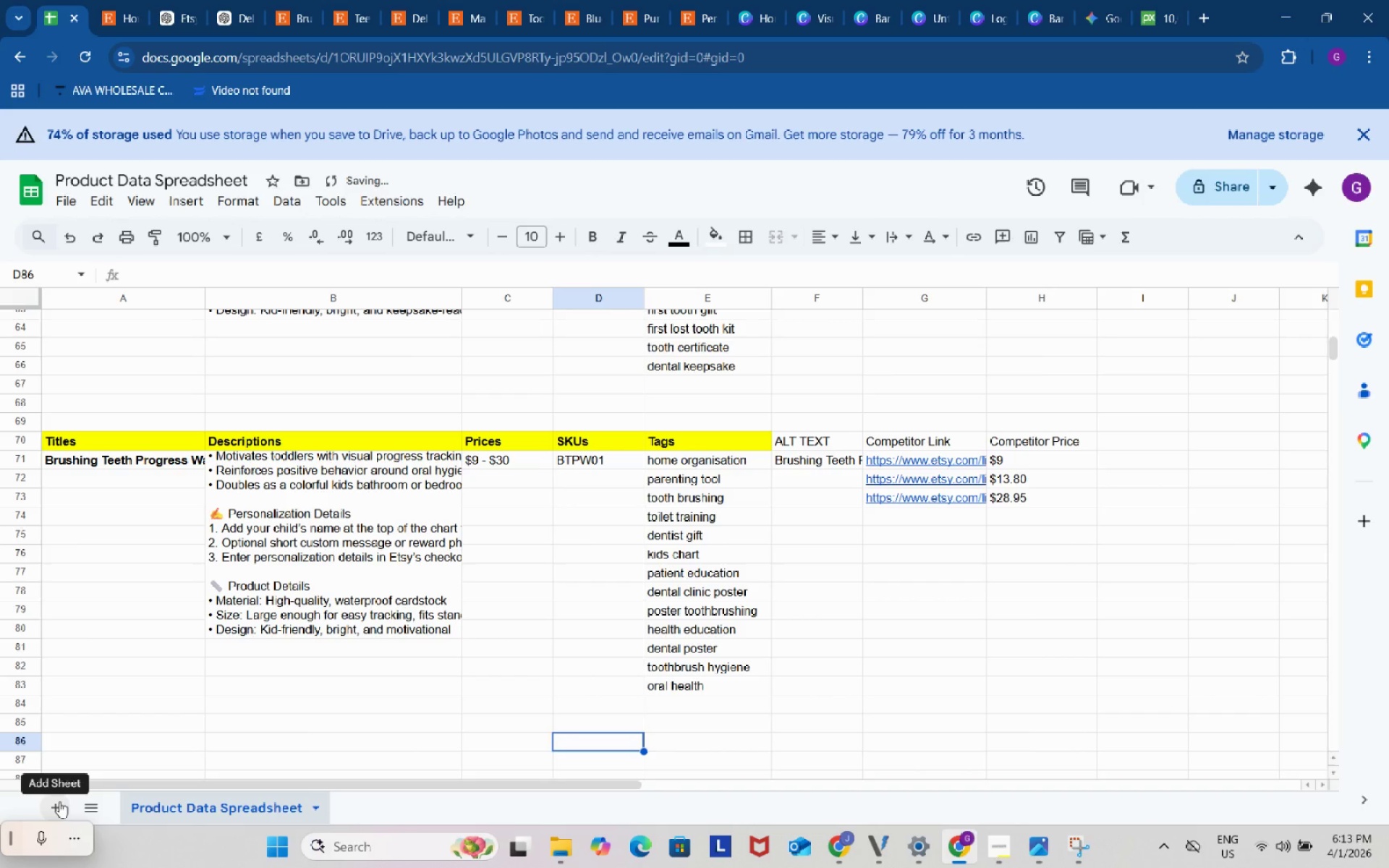 
left_click([59, 801])
 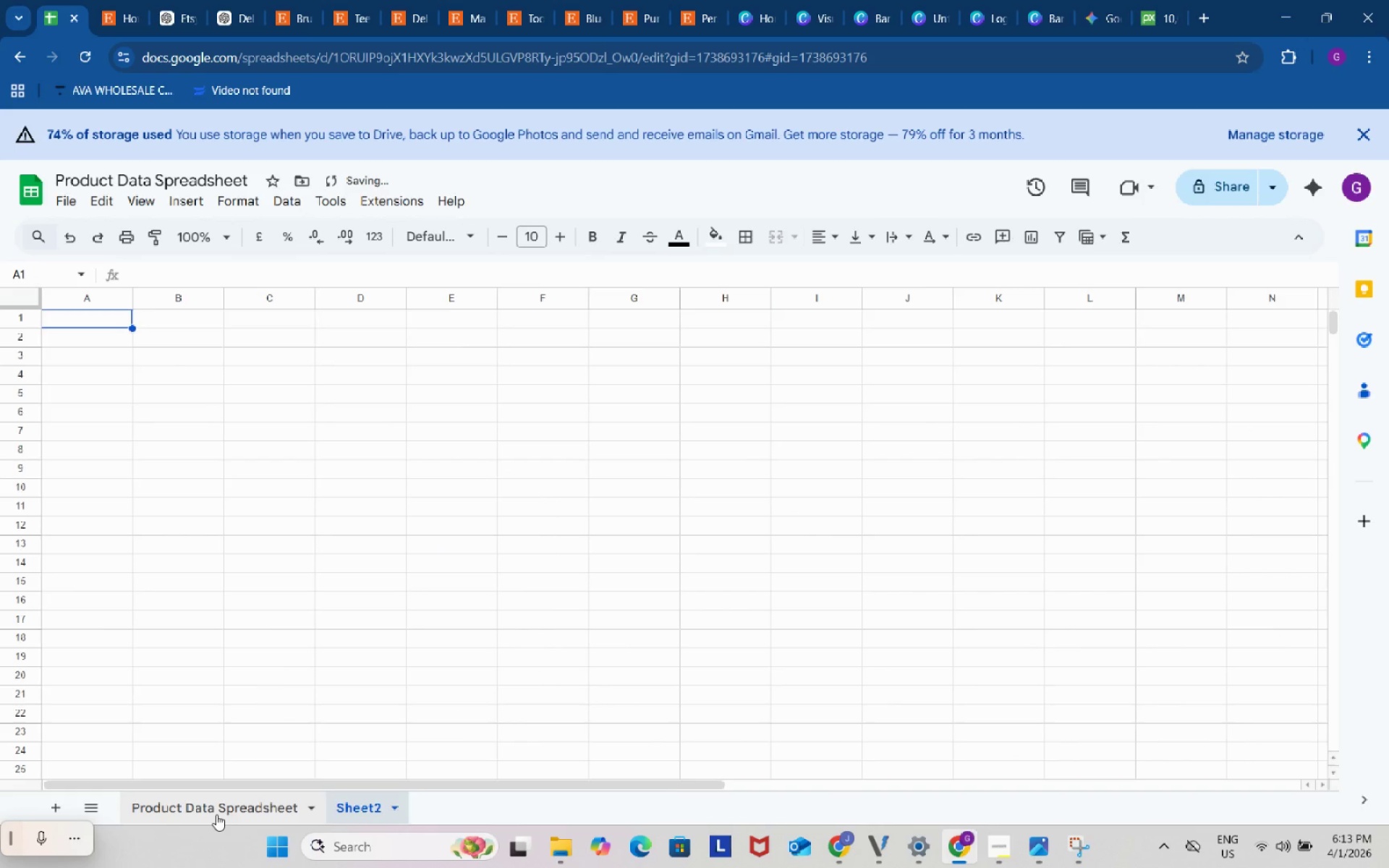 
left_click([216, 814])
 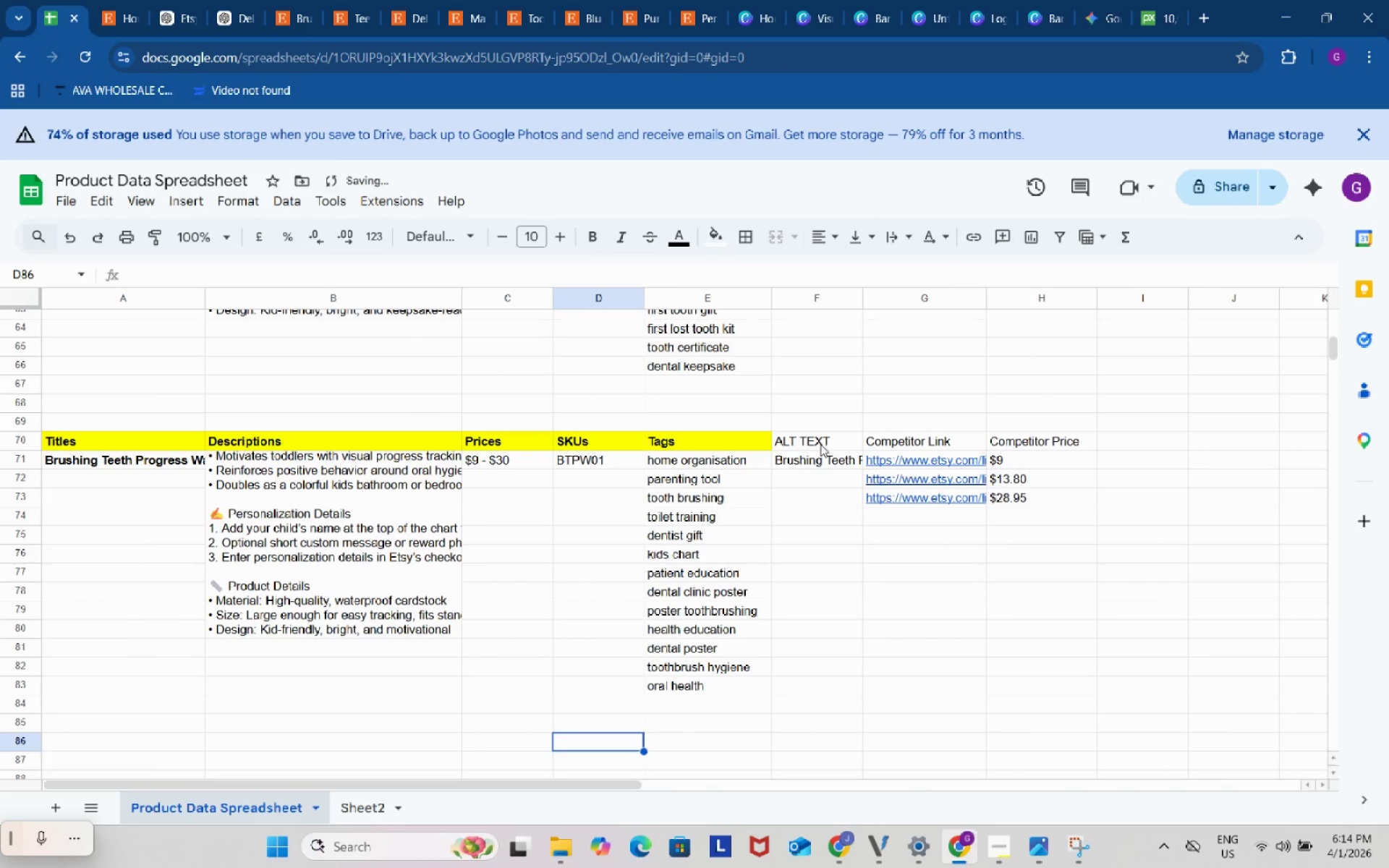 
left_click([820, 443])
 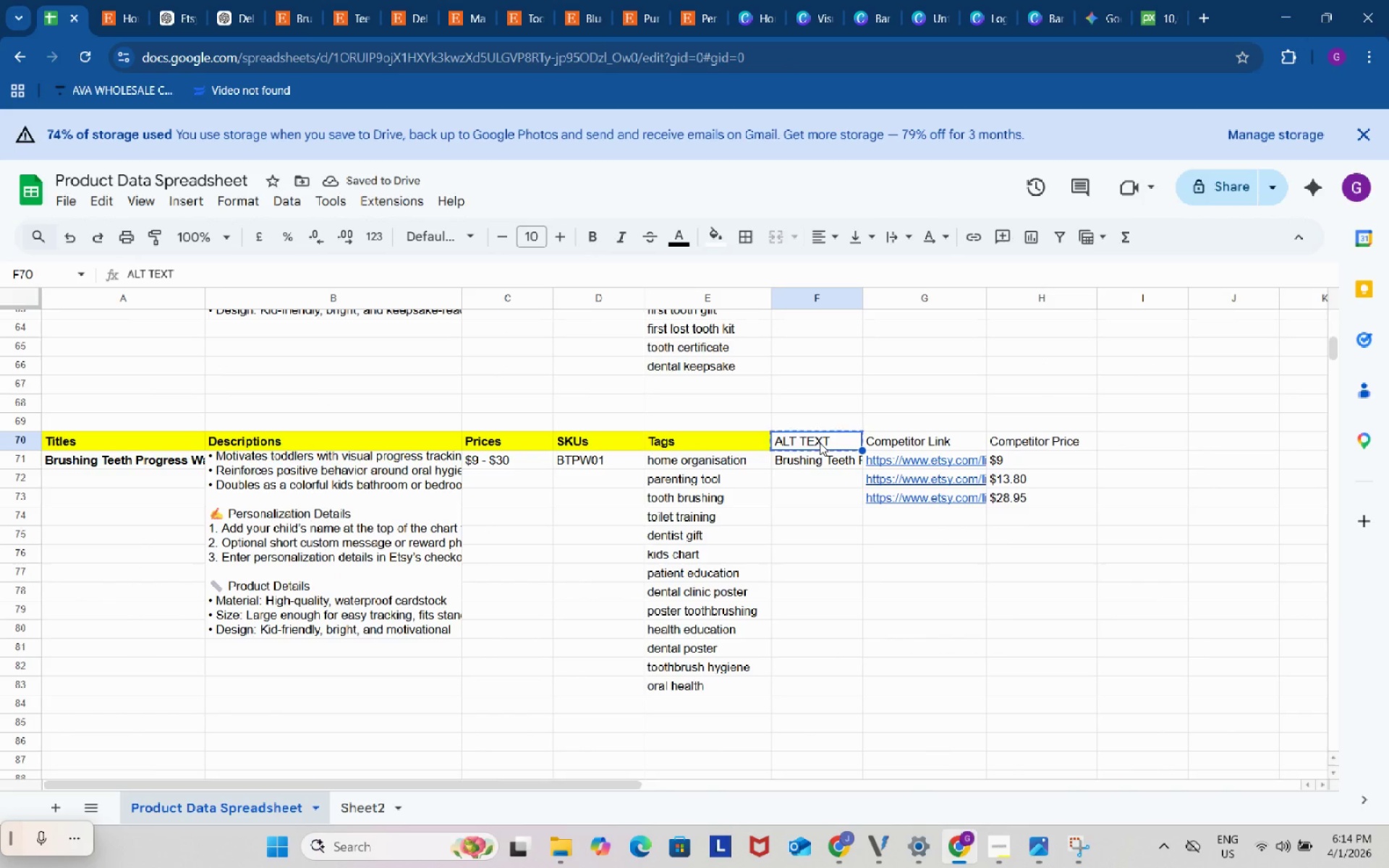 
key(Control+ControlLeft)
 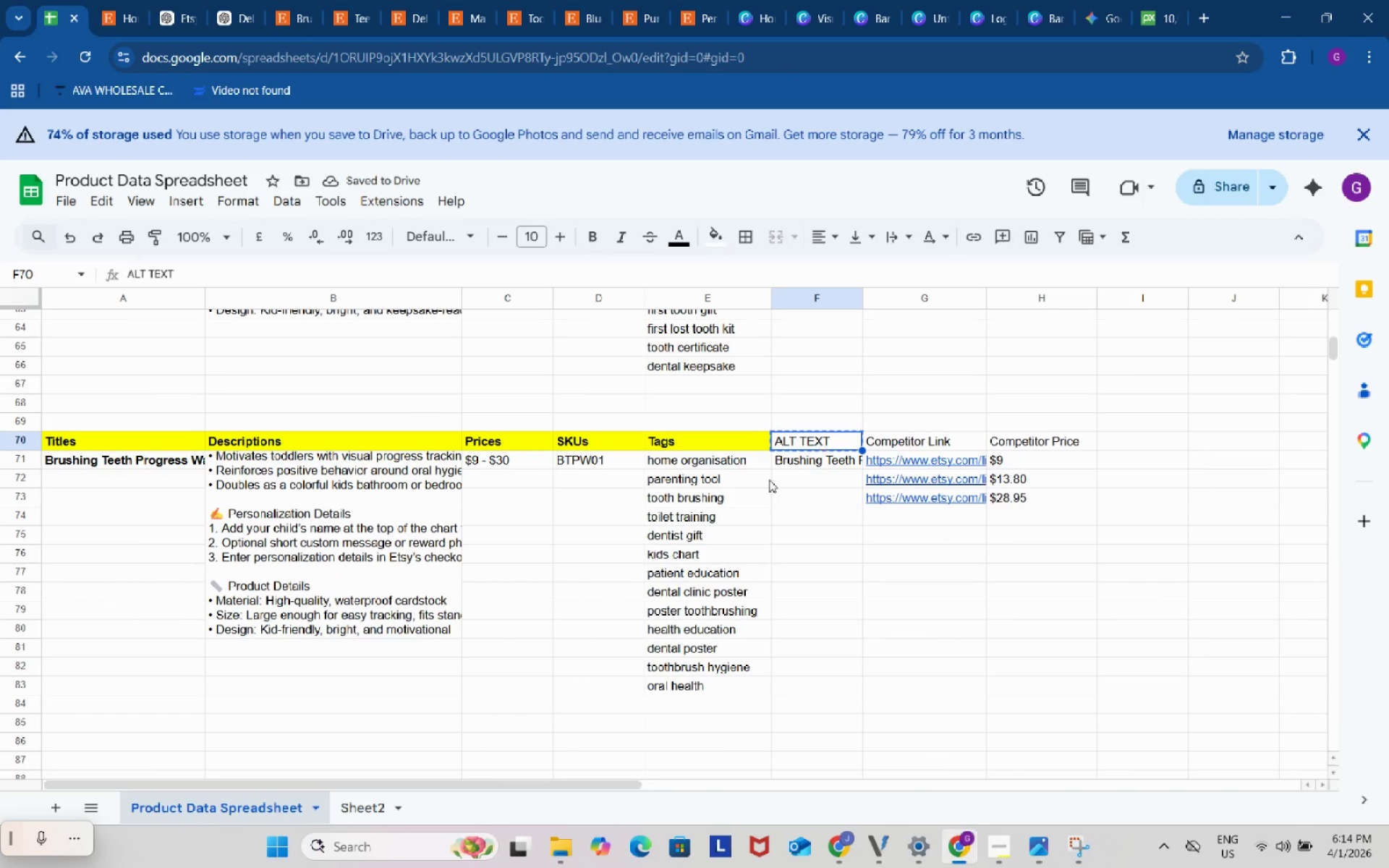 
key(Control+C)
 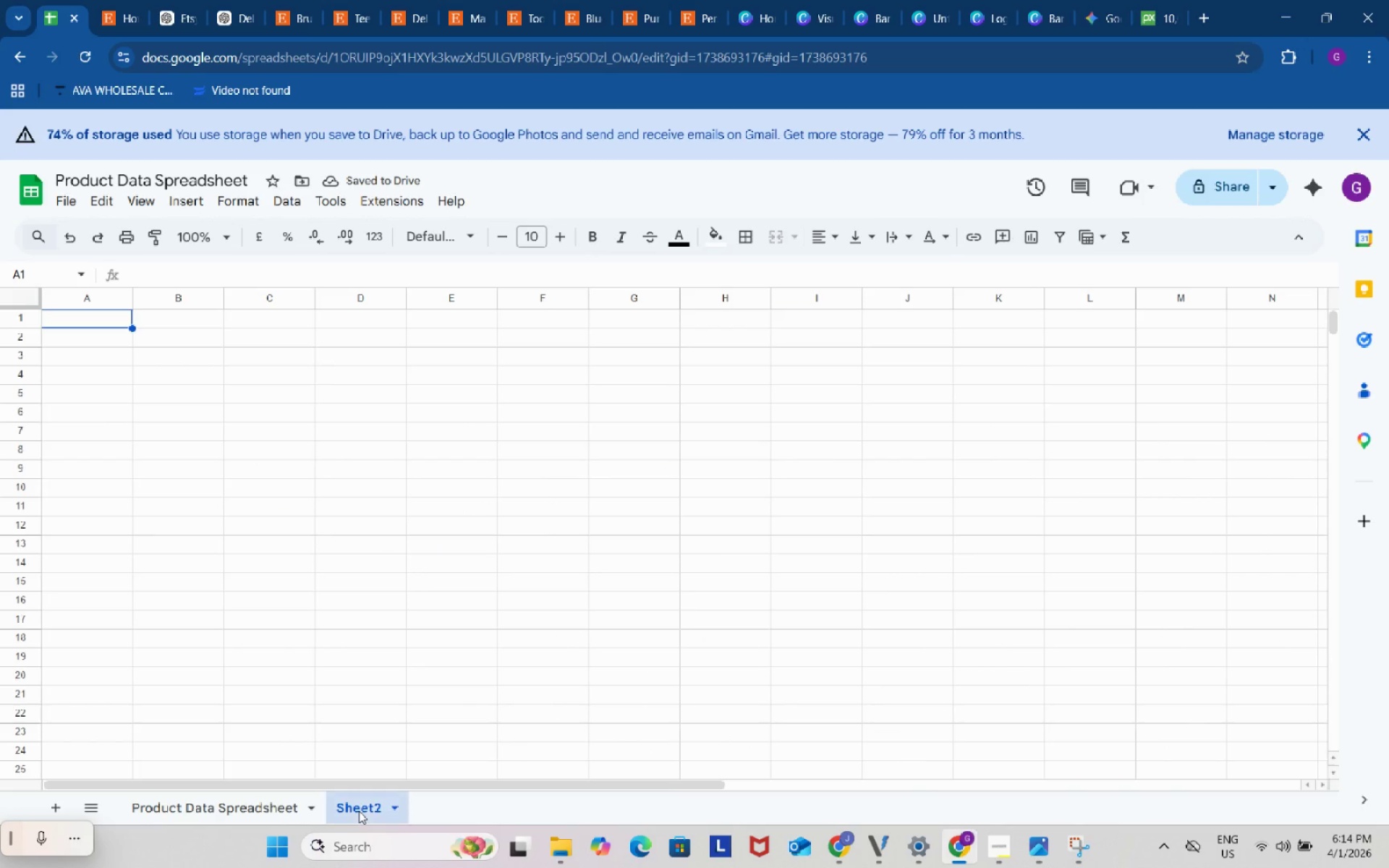 
double_click([359, 811])
 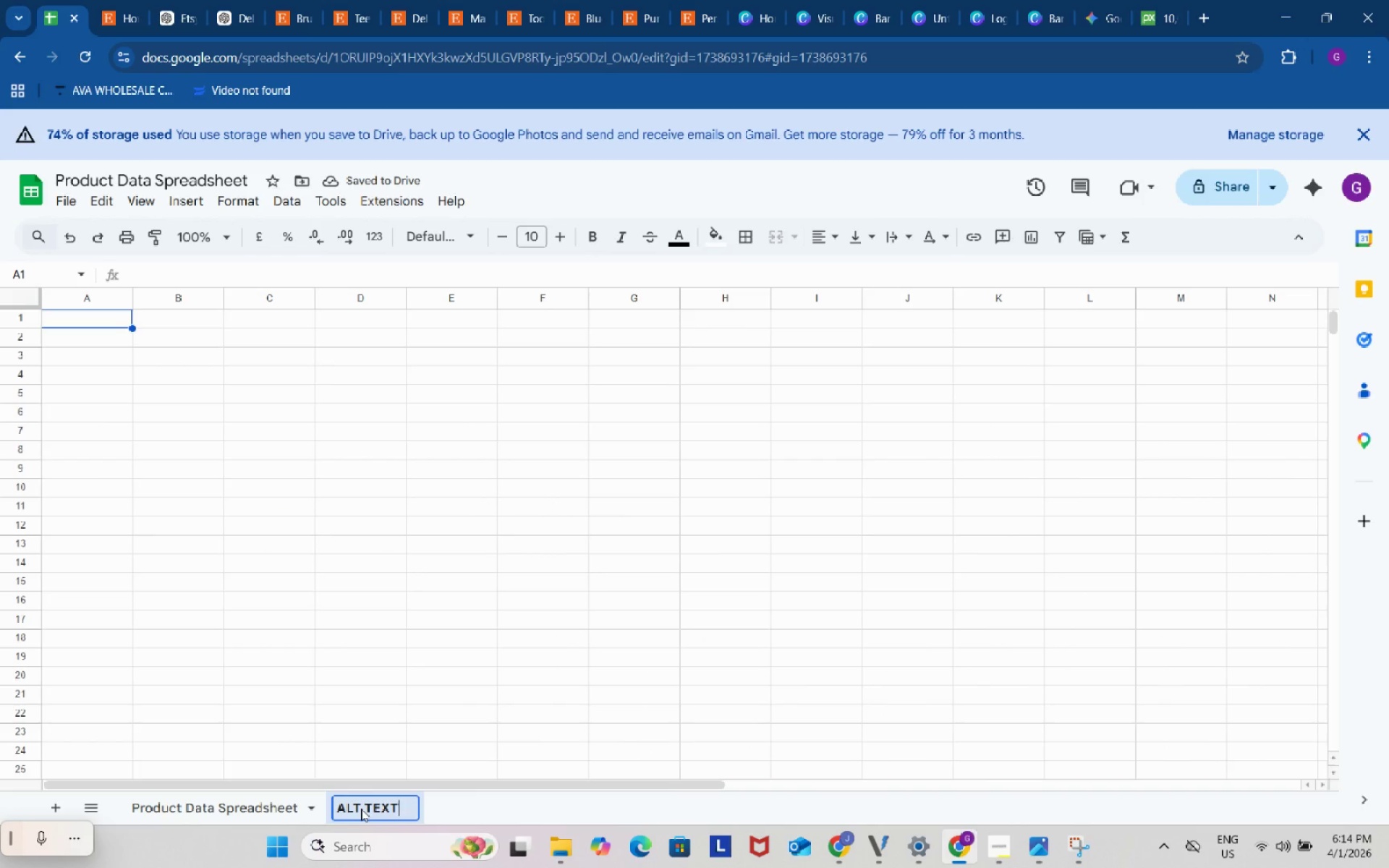 
key(Control+ControlLeft)
 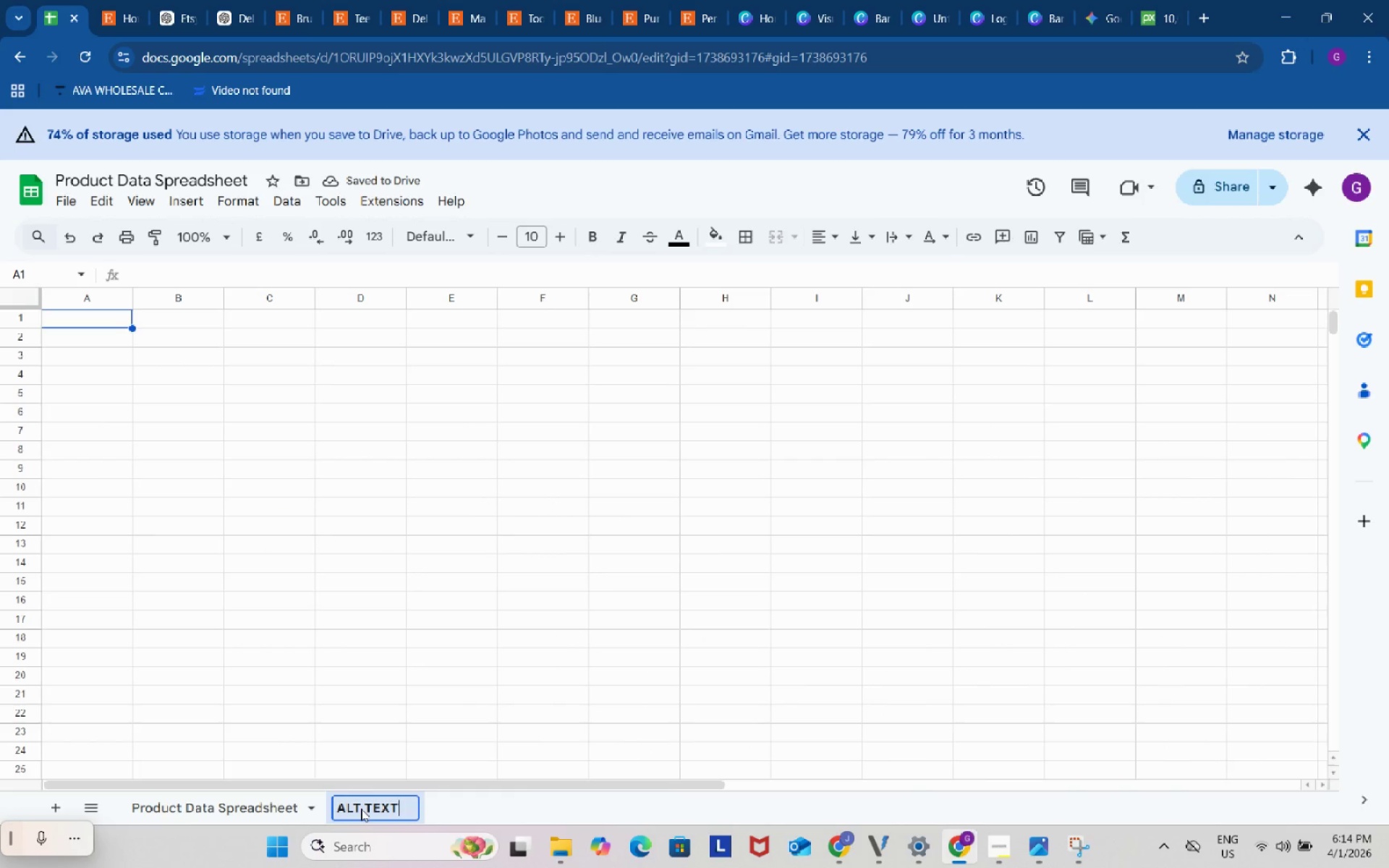 
key(Control+V)
 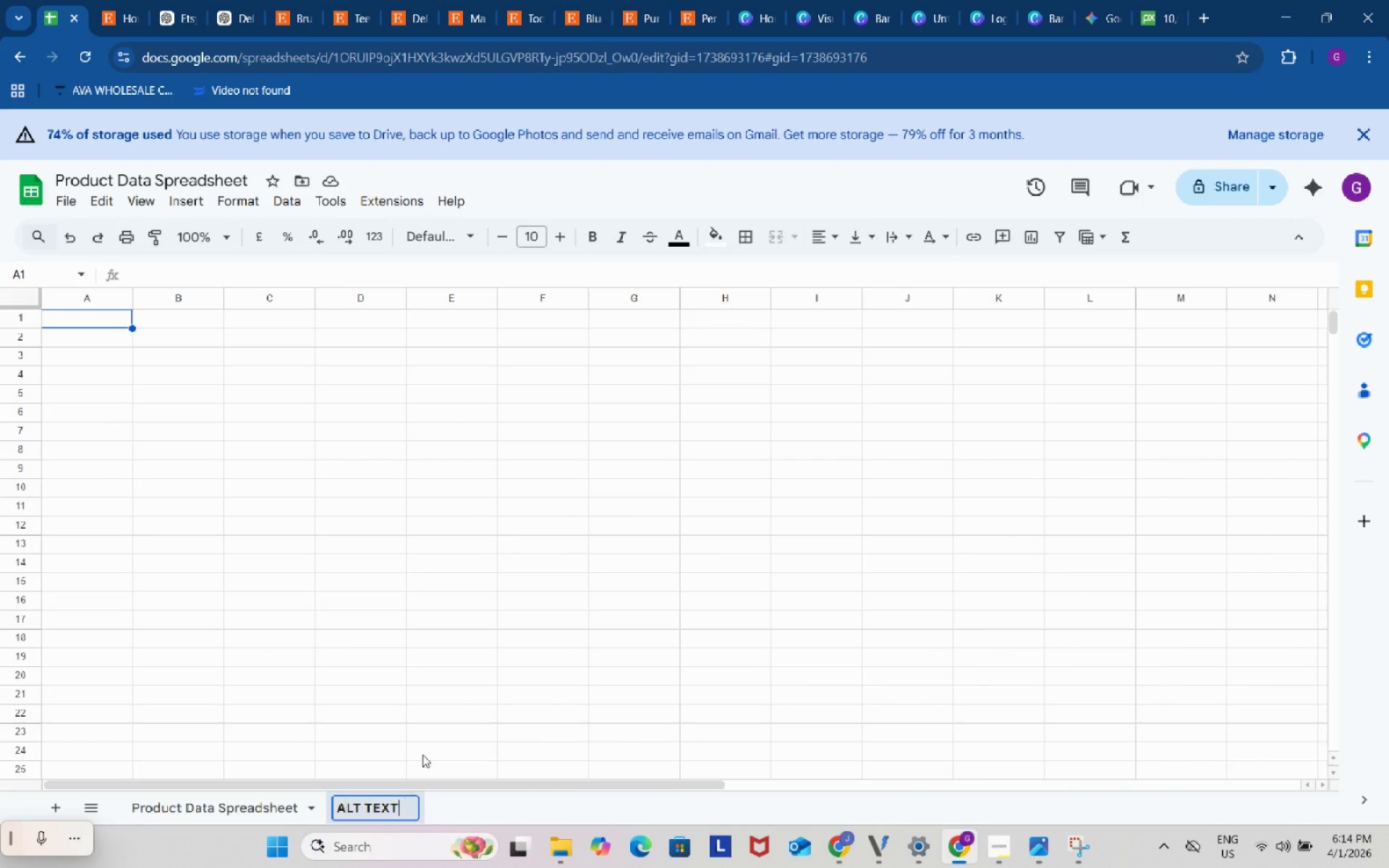 
left_click([460, 692])
 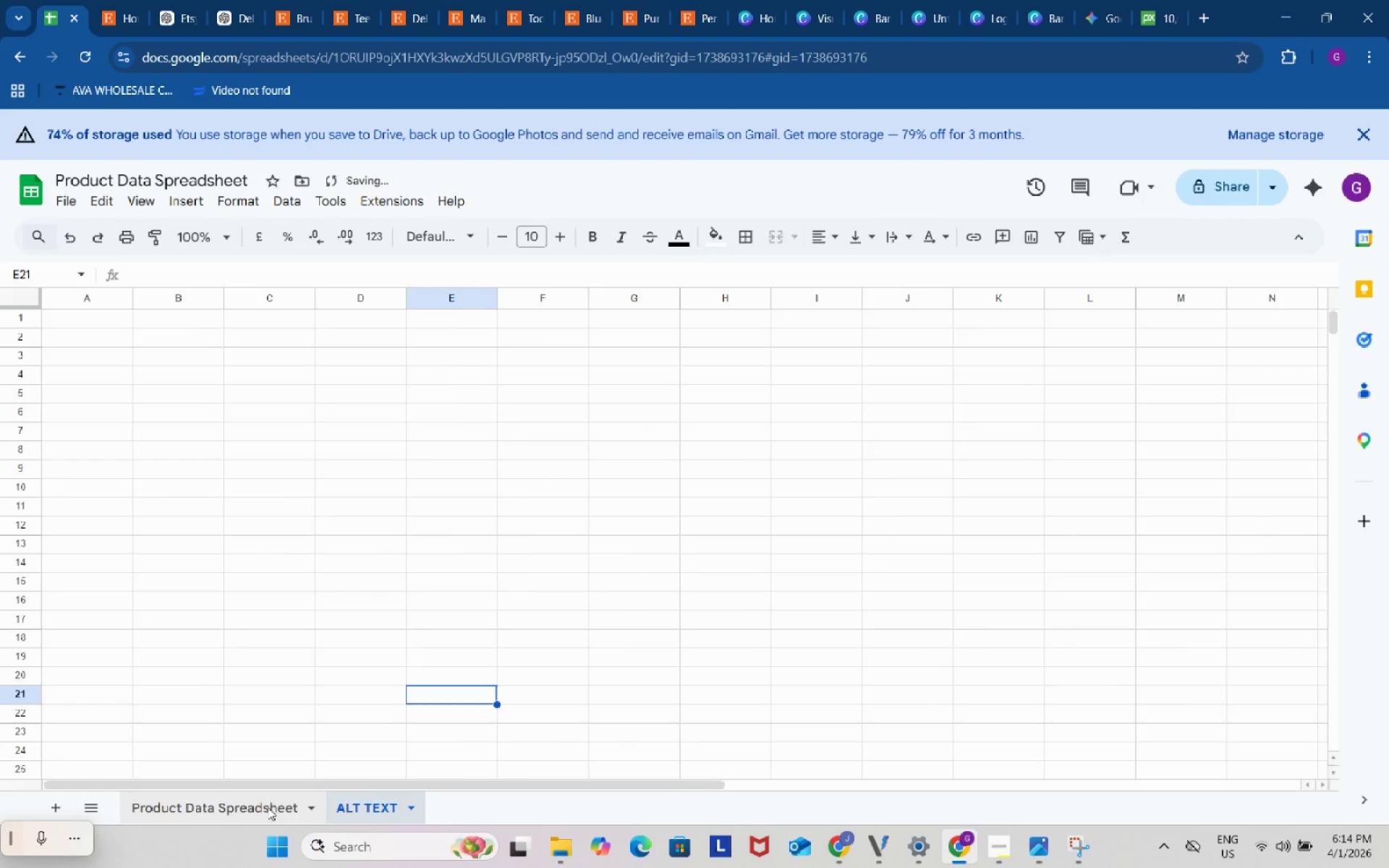 
left_click([268, 807])
 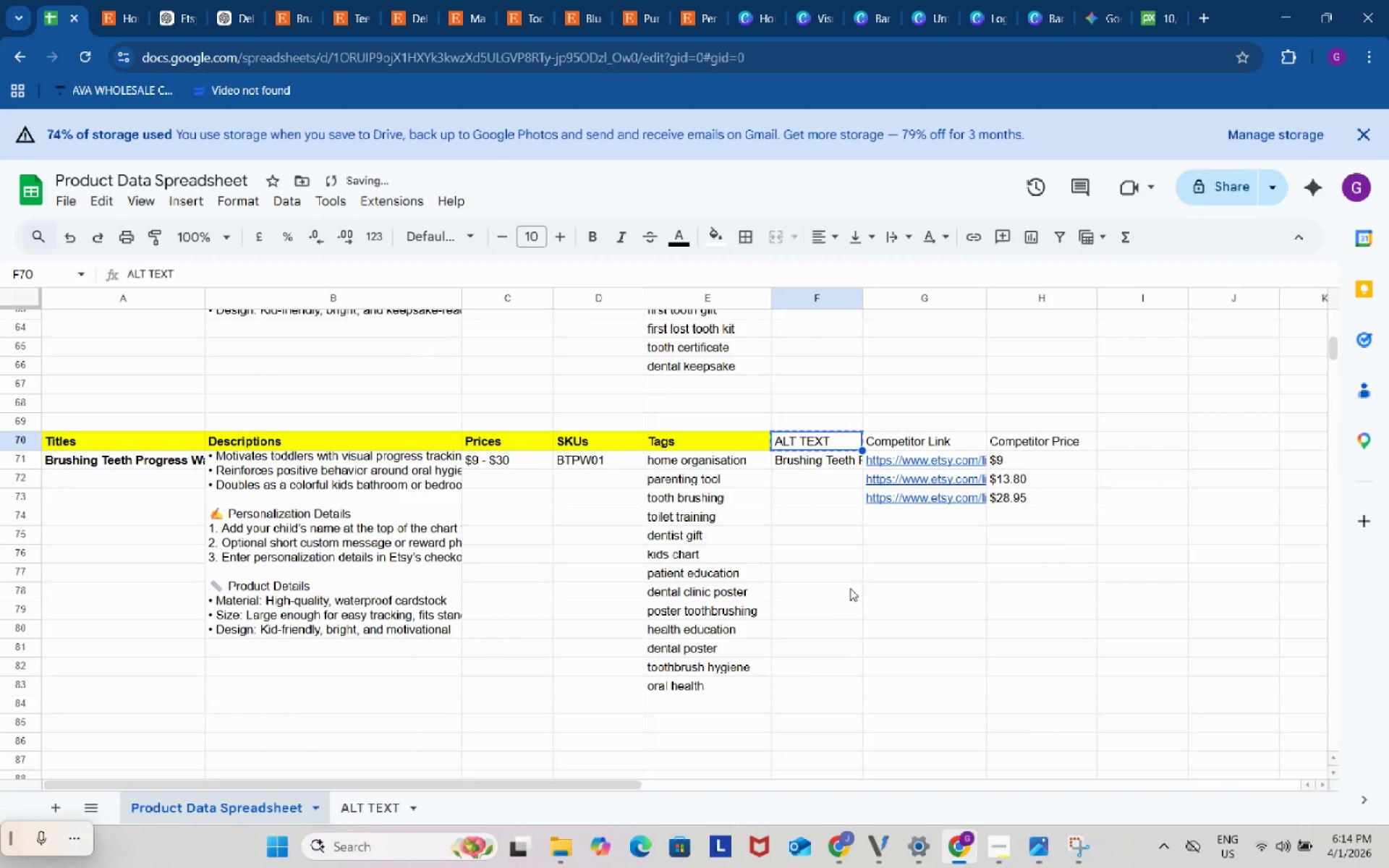 
scroll: coordinate [845, 555], scroll_direction: up, amount: 23.0
 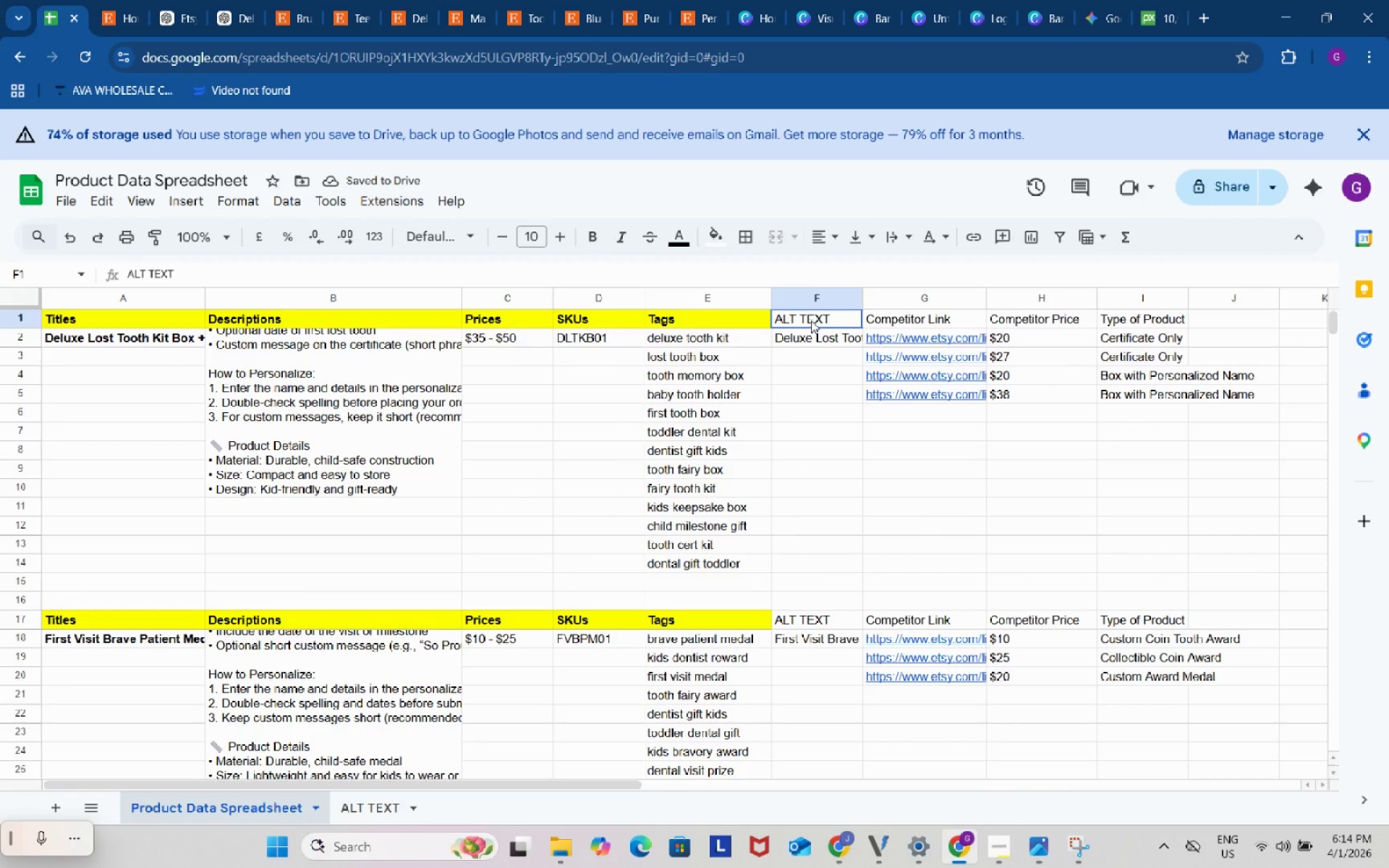 
left_click([811, 320])
 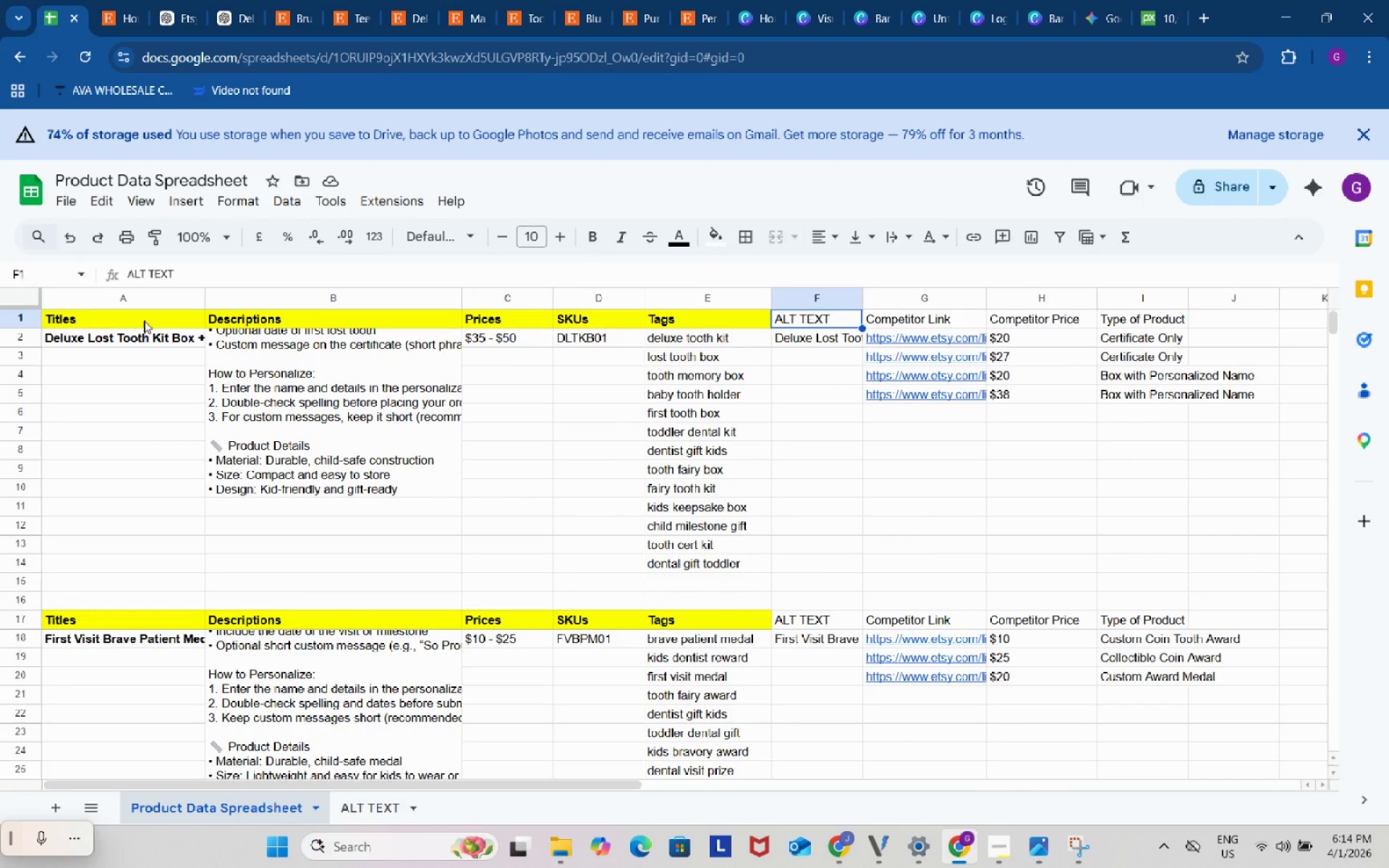 
left_click_drag(start_coordinate=[144, 320], to_coordinate=[144, 333])
 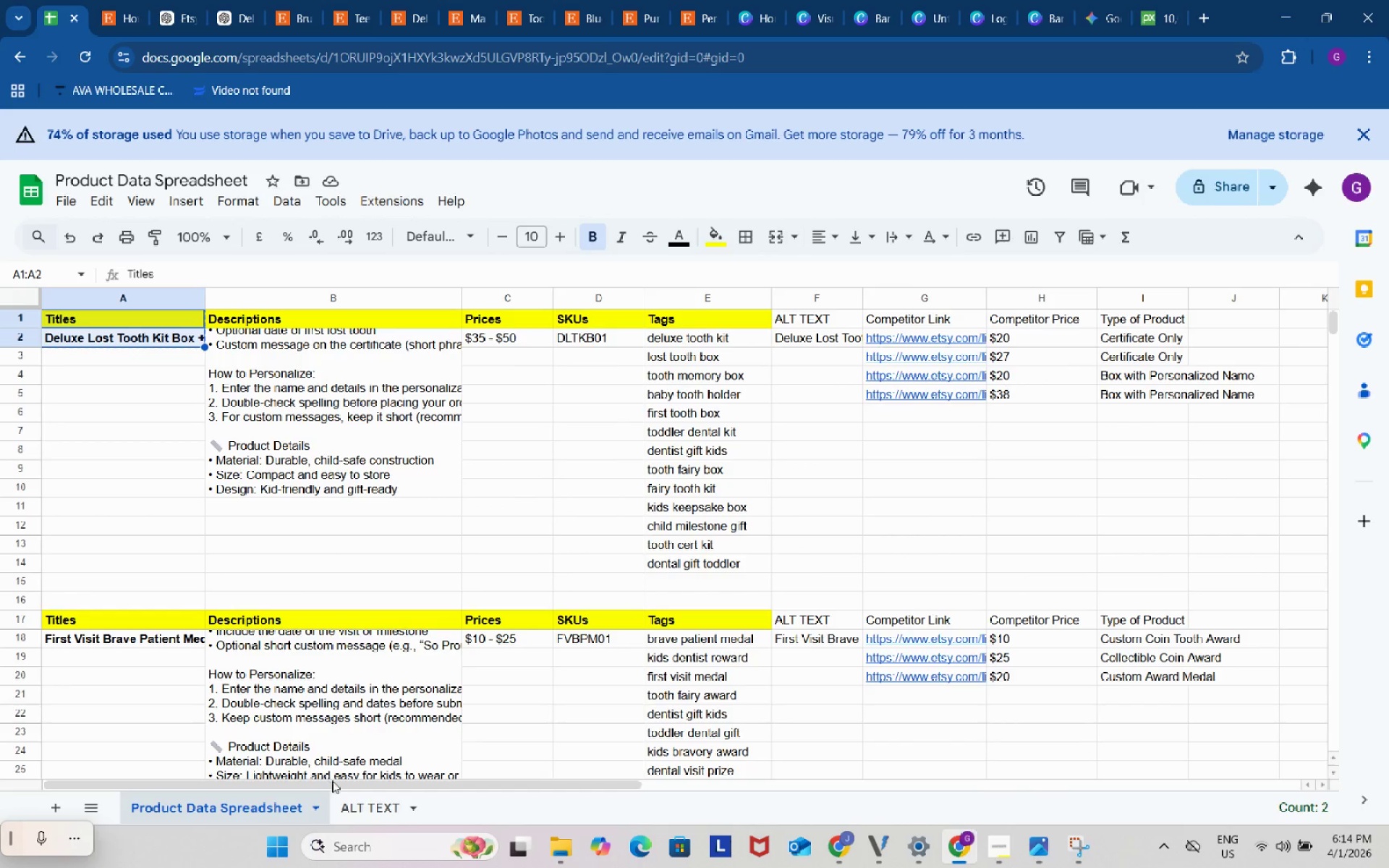 
key(Control+ControlLeft)
 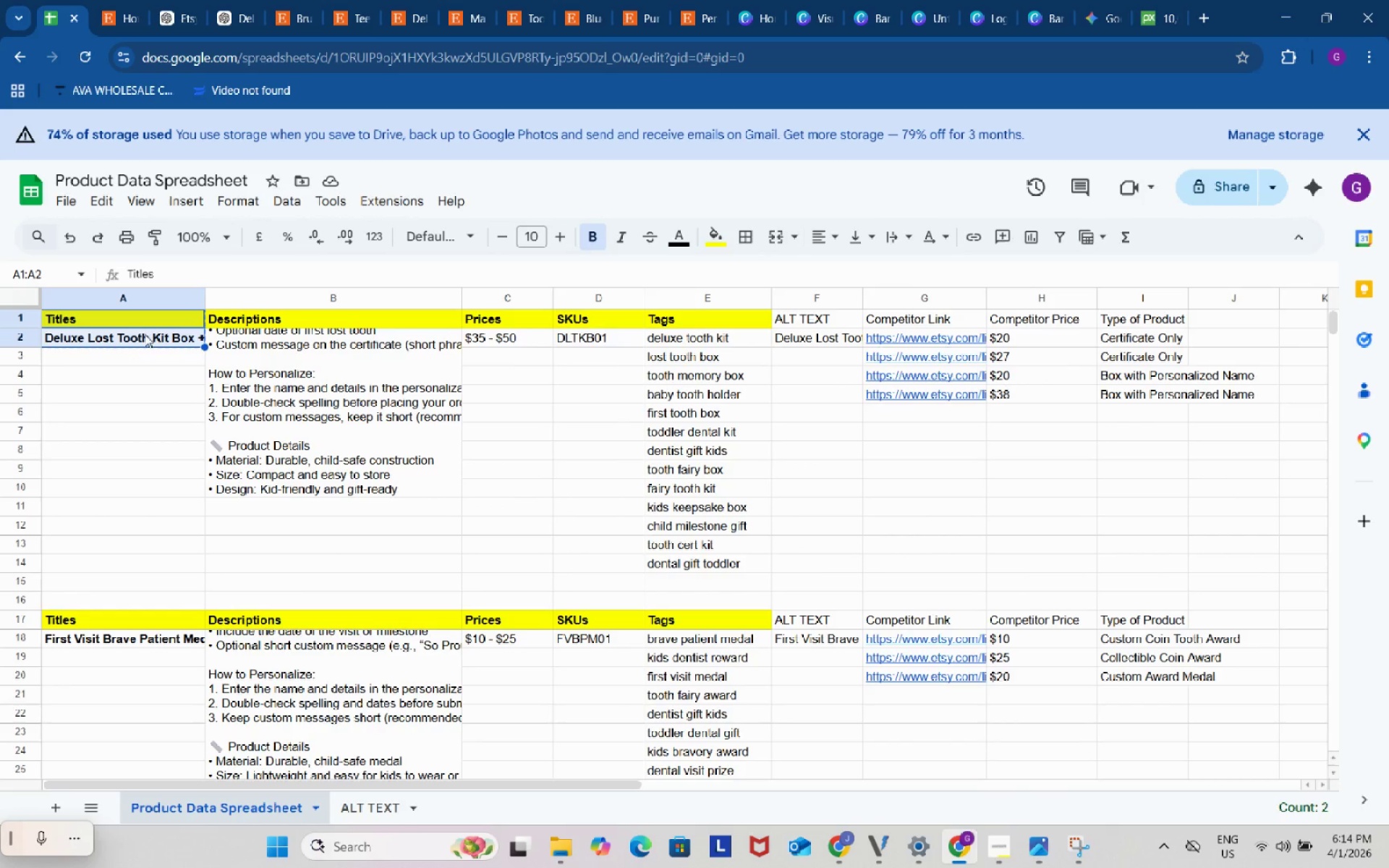 
key(Control+C)
 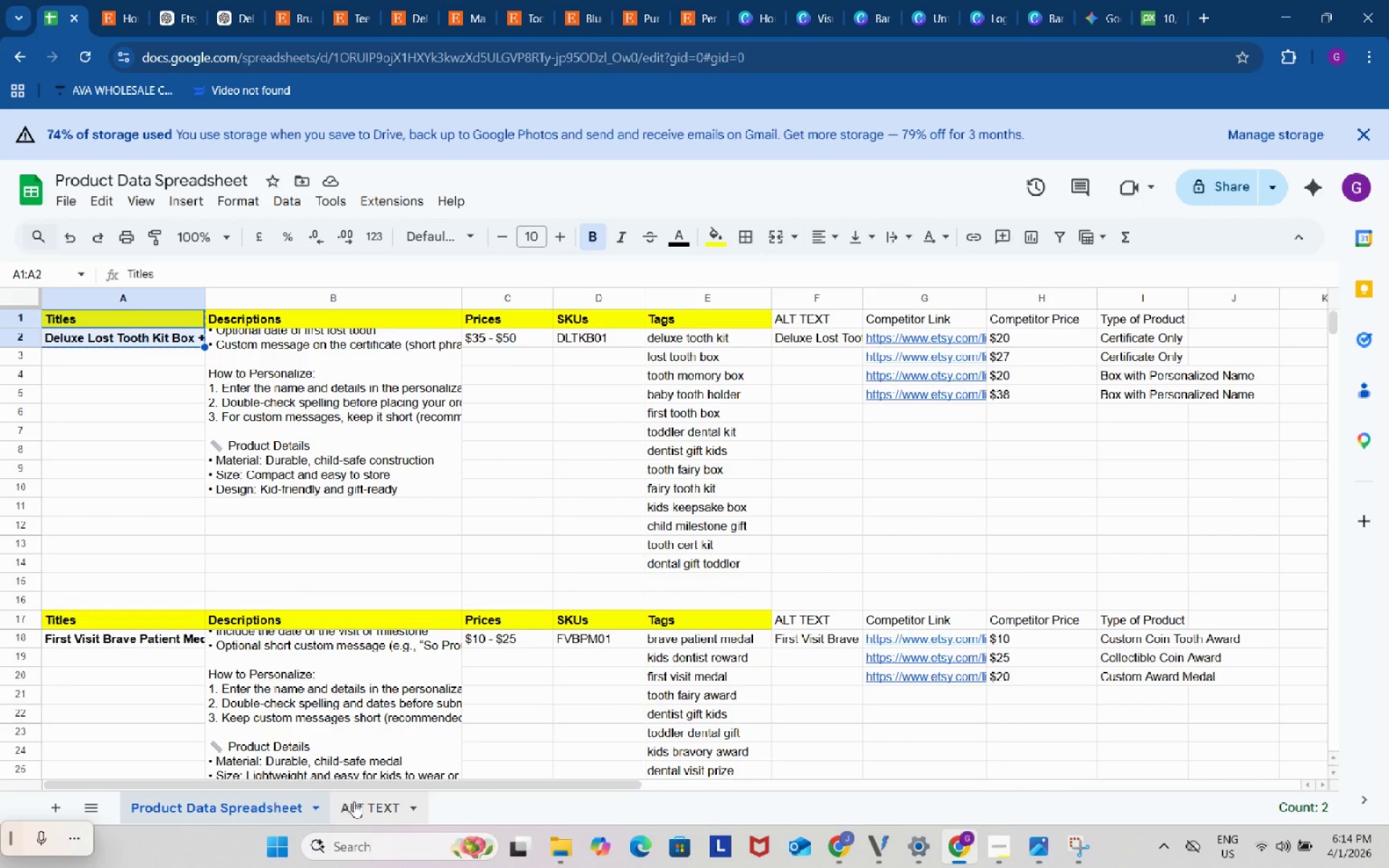 
left_click([354, 801])
 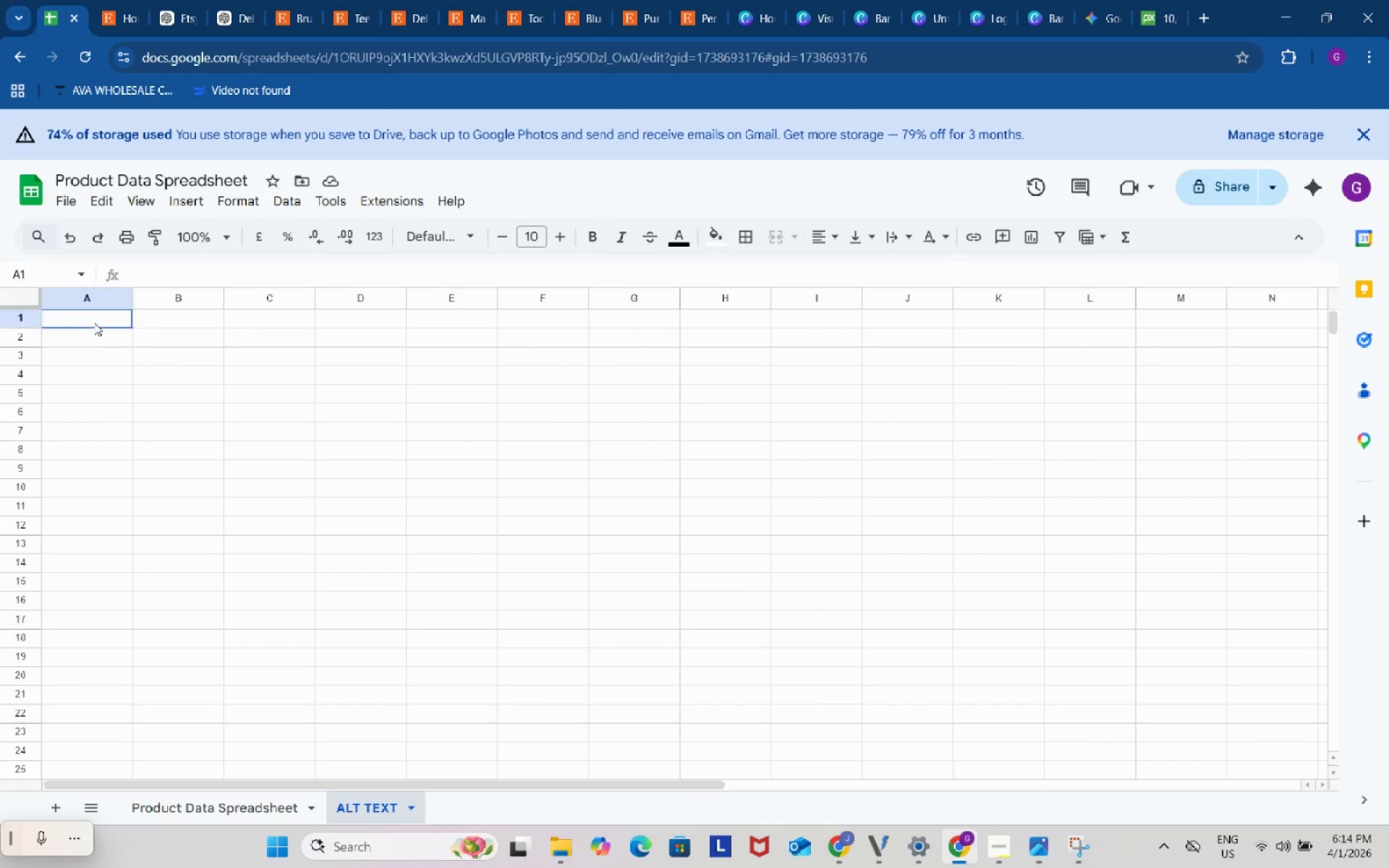 
left_click([94, 323])
 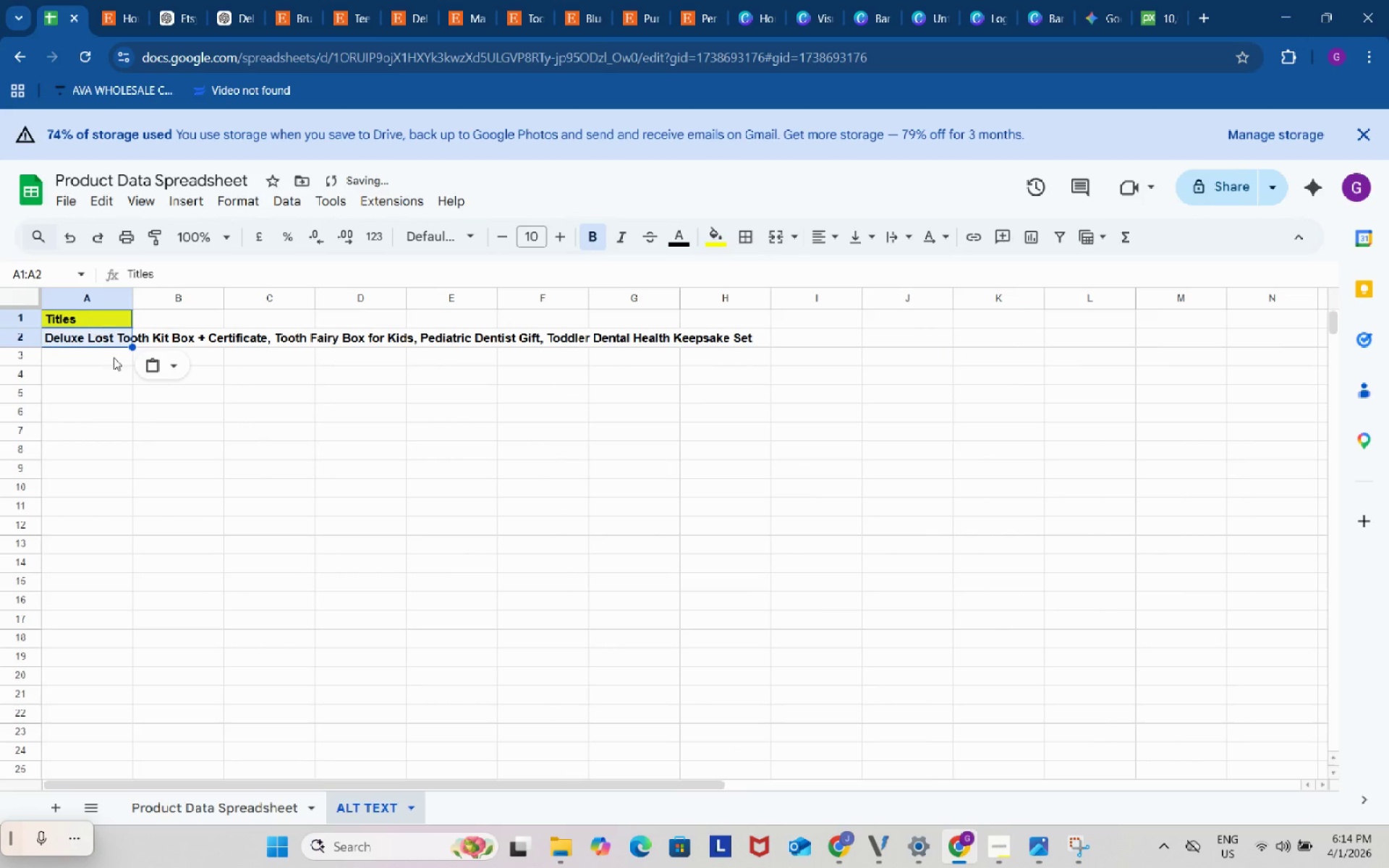 
key(Control+ControlLeft)
 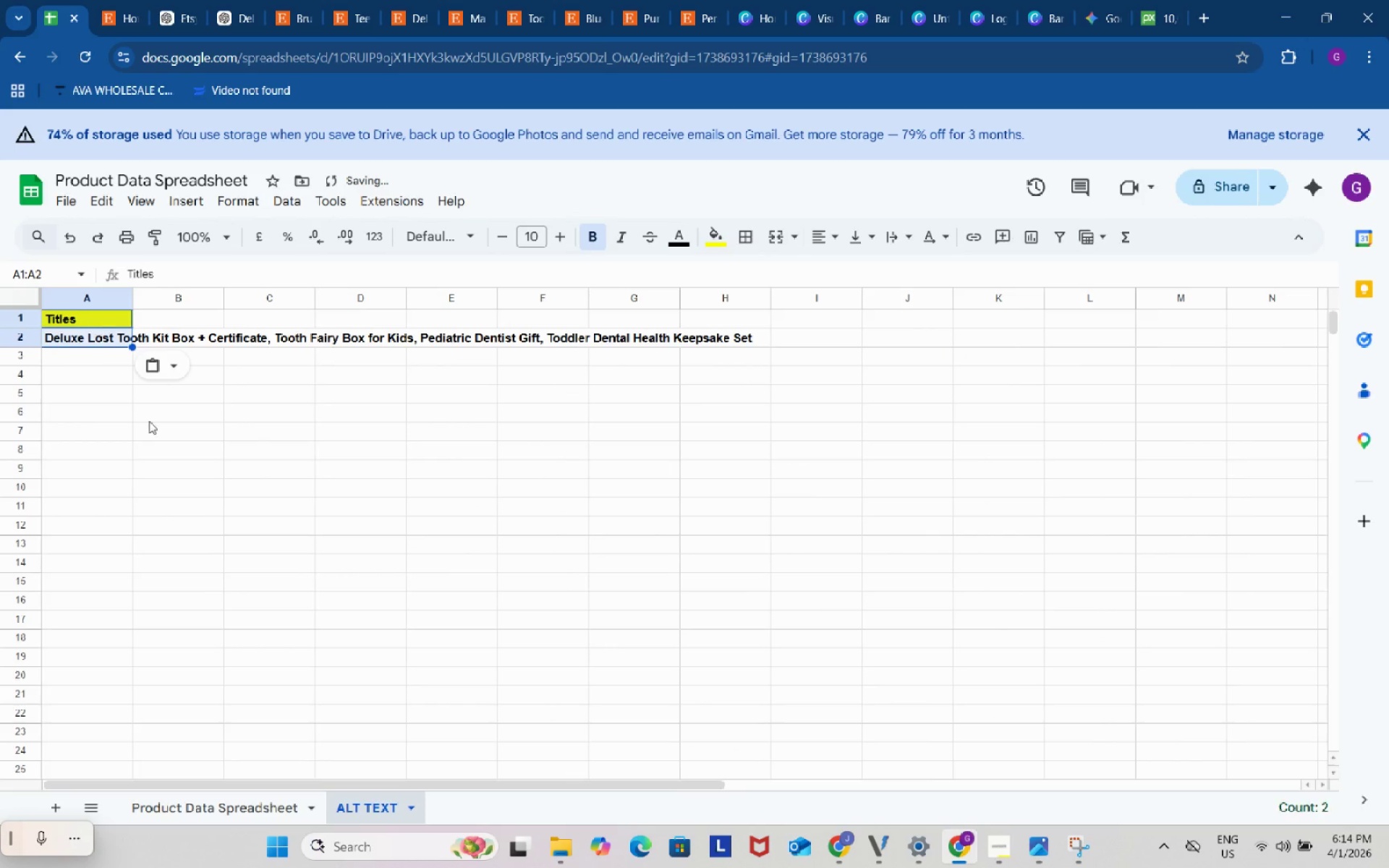 
key(Control+V)
 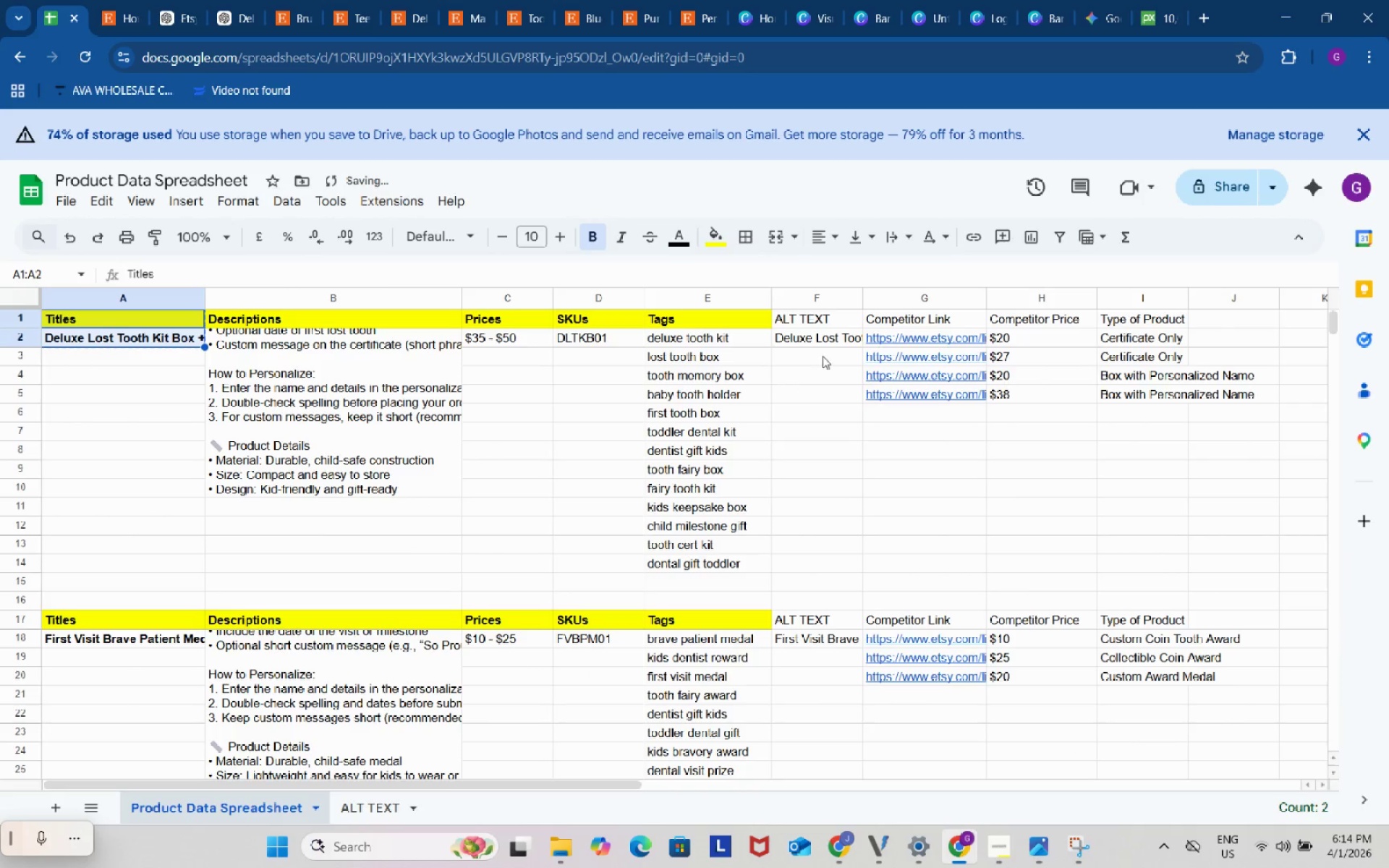 
left_click_drag(start_coordinate=[823, 319], to_coordinate=[826, 336])
 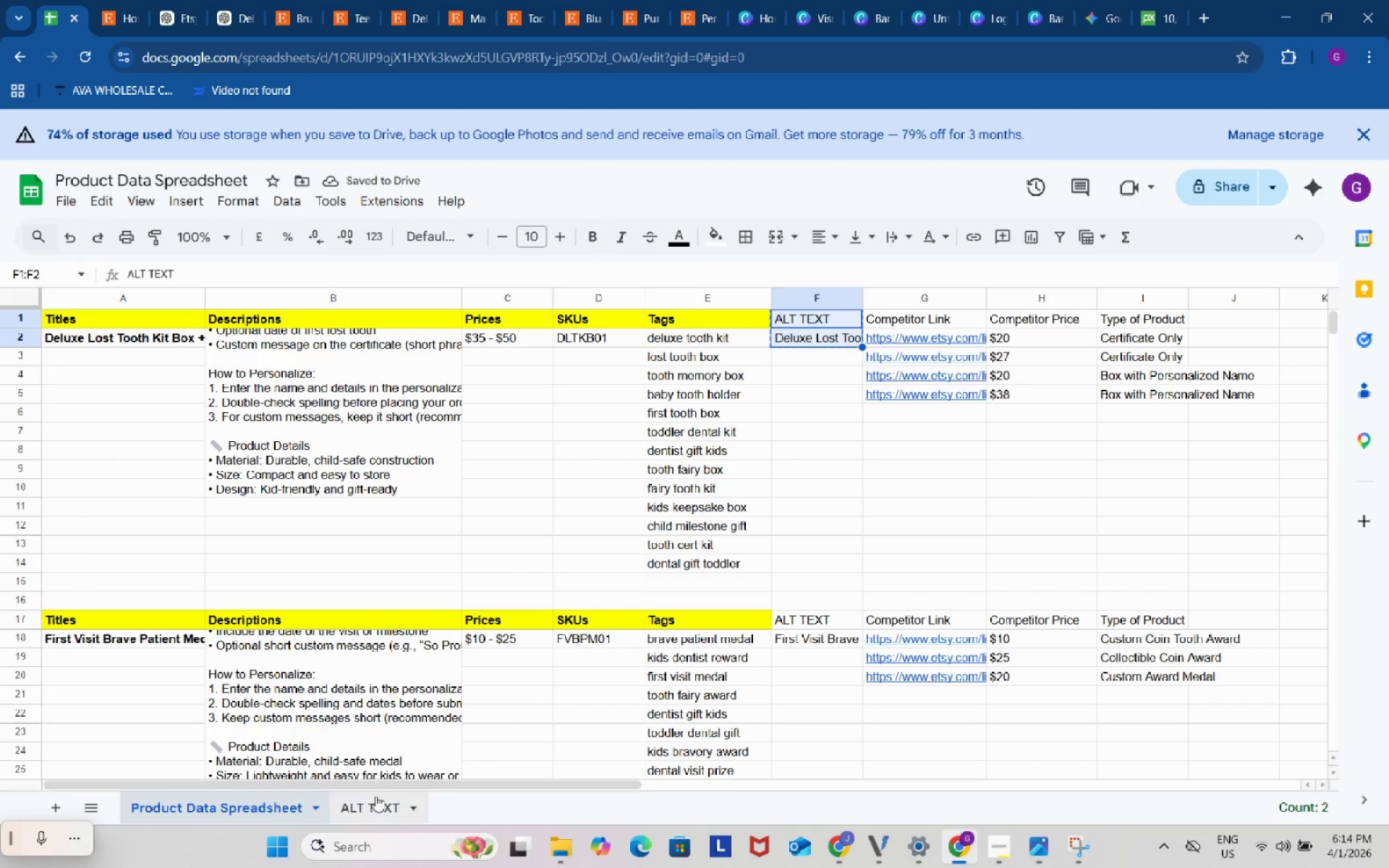 
key(Control+ControlLeft)
 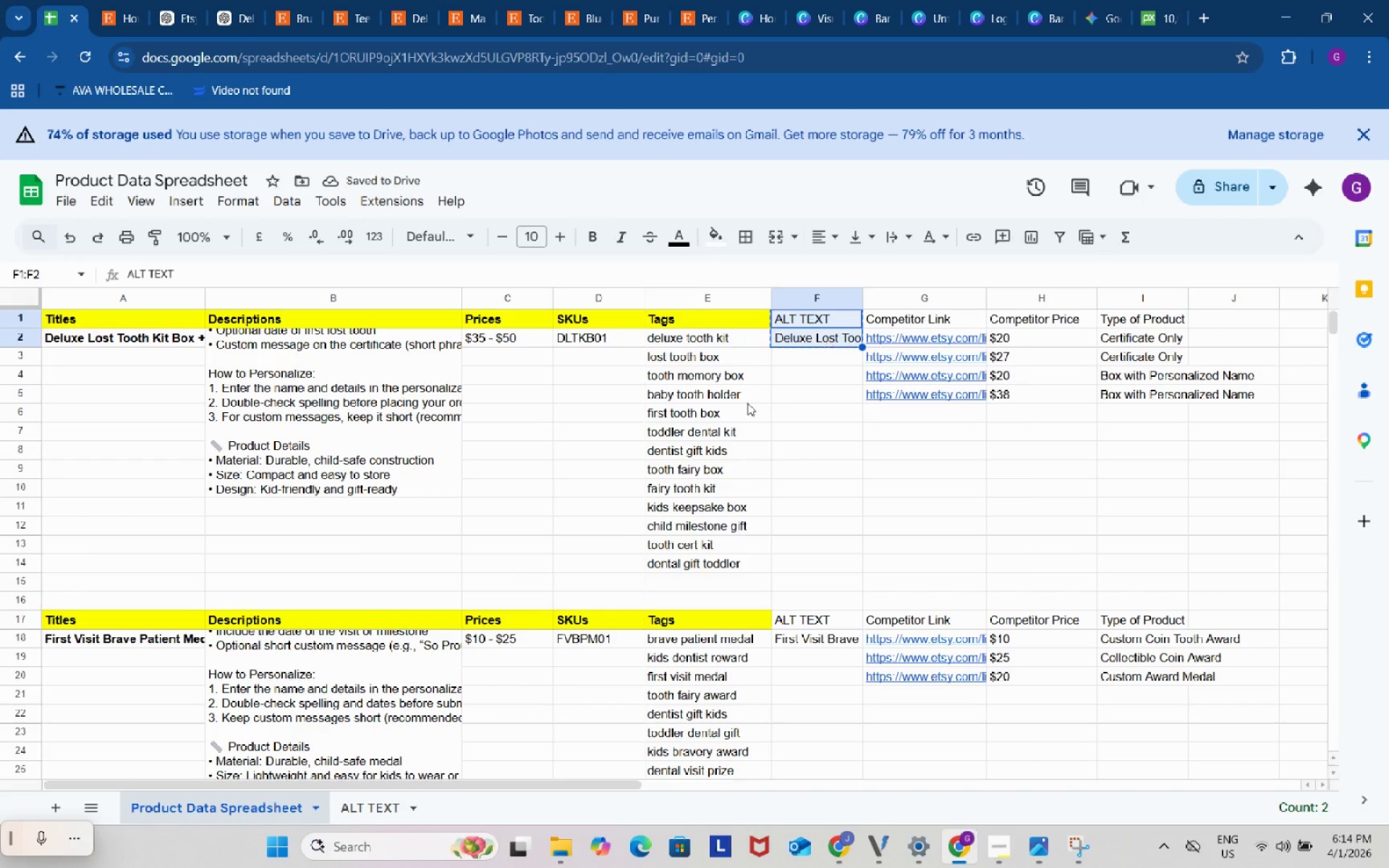 
key(Control+C)
 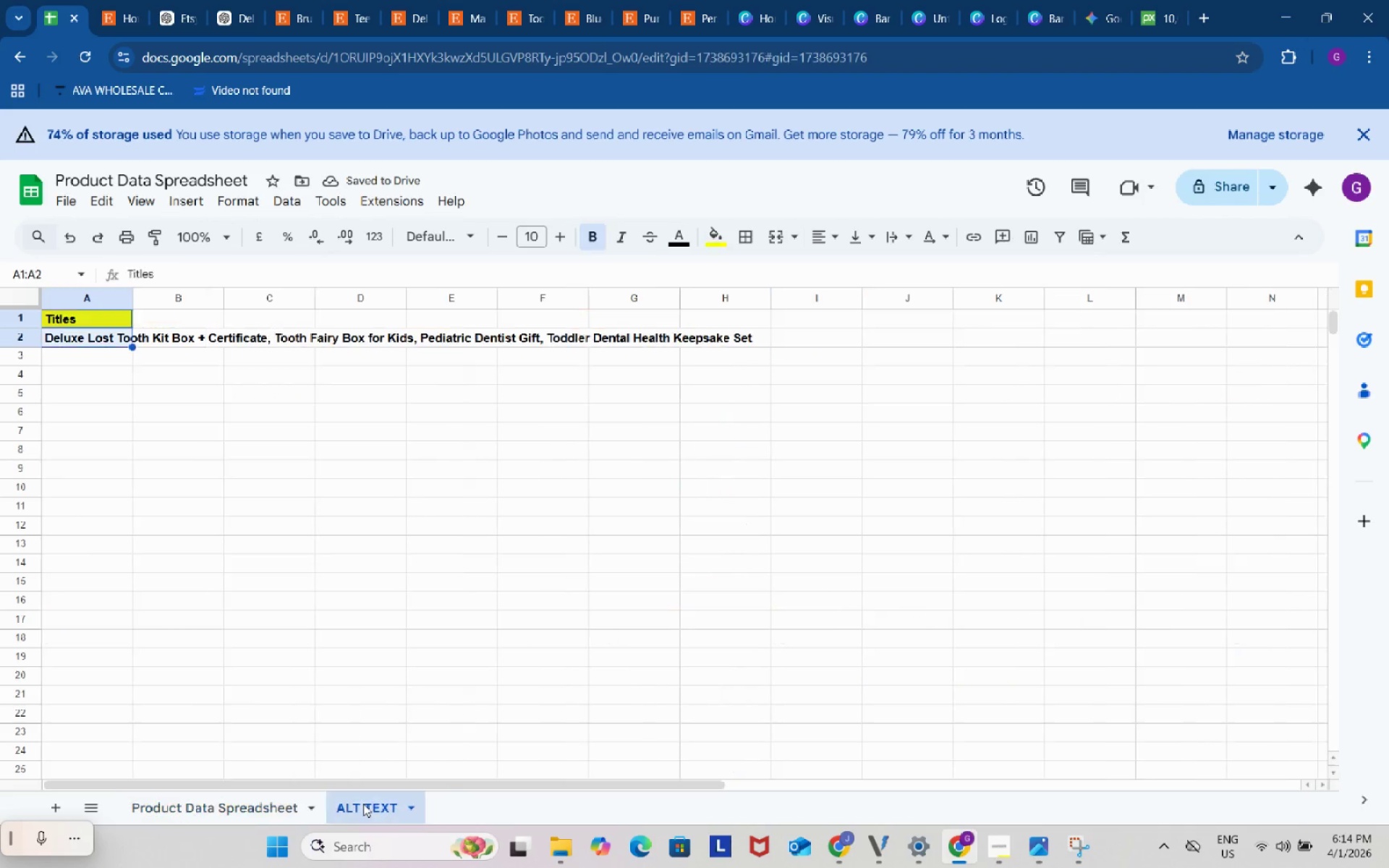 
left_click([363, 804])
 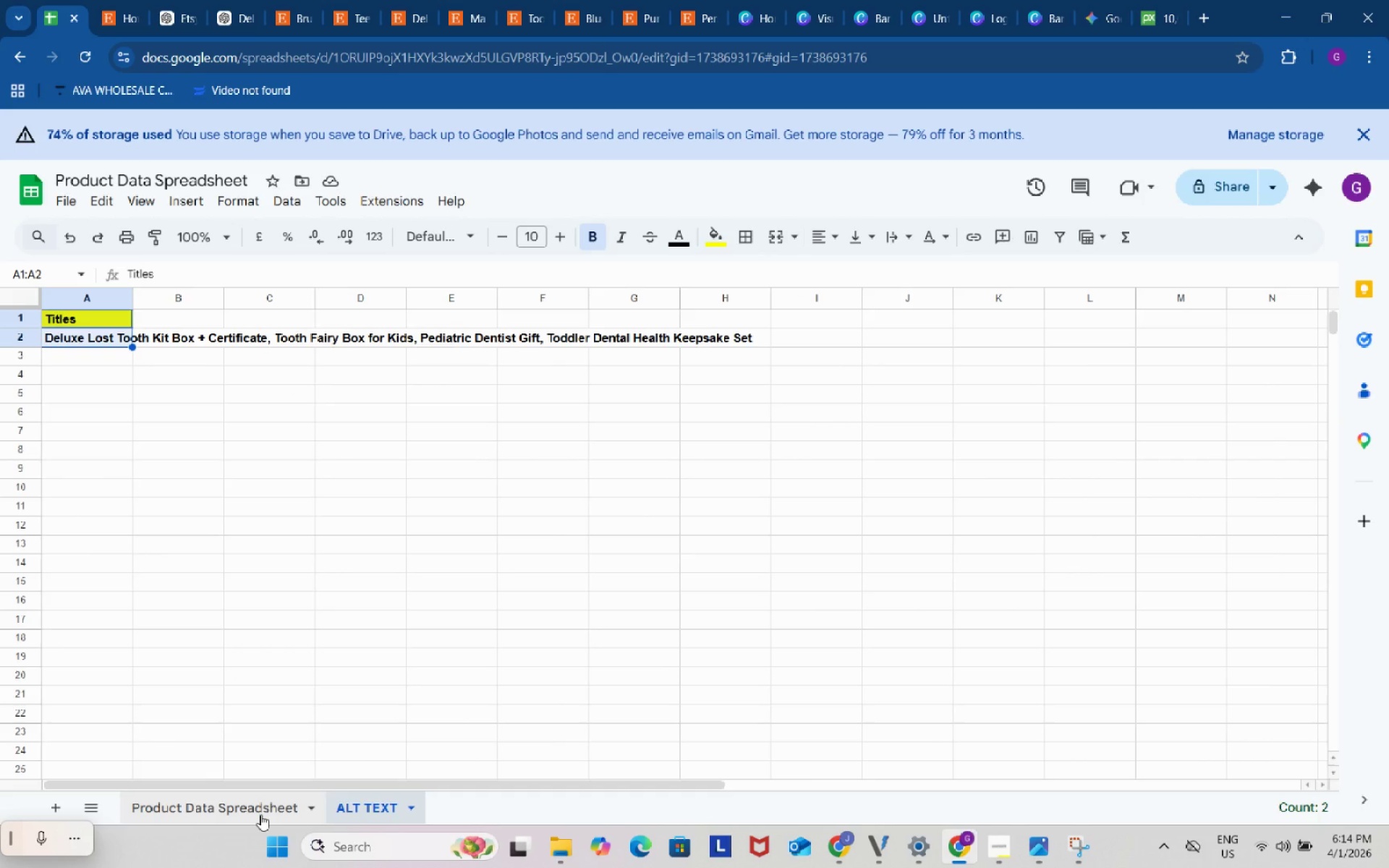 
left_click([260, 814])
 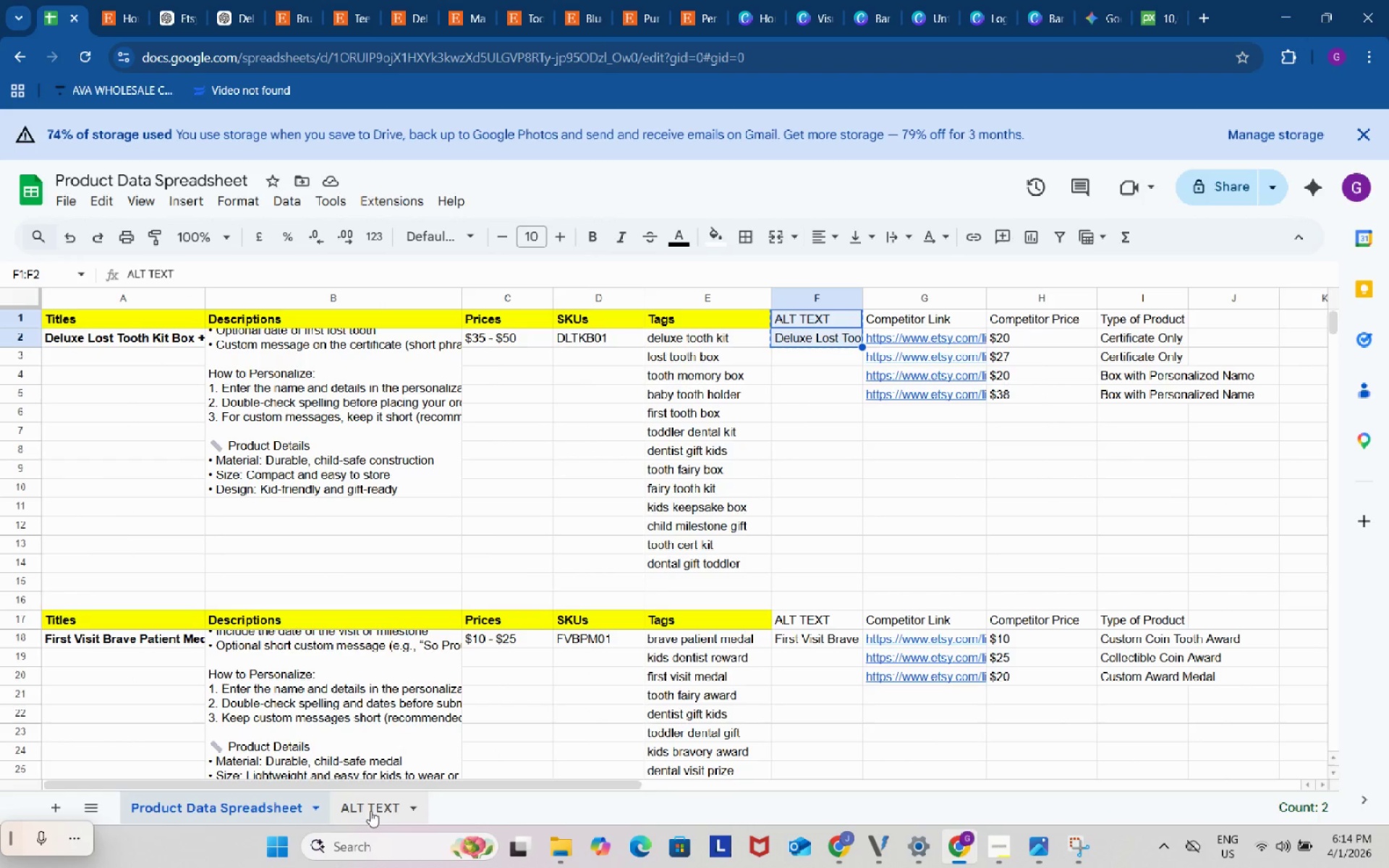 
left_click([370, 811])
 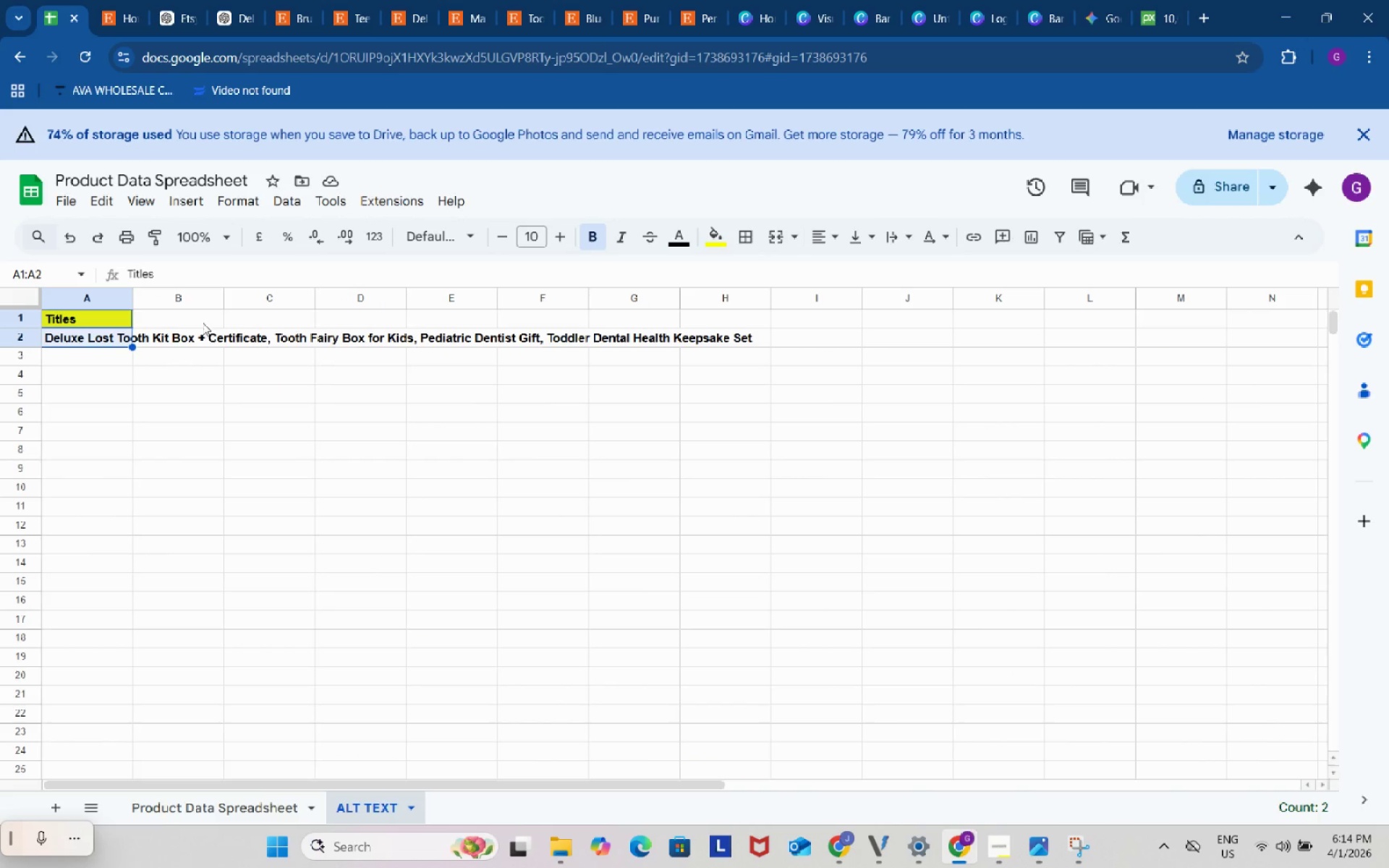 
left_click([202, 321])
 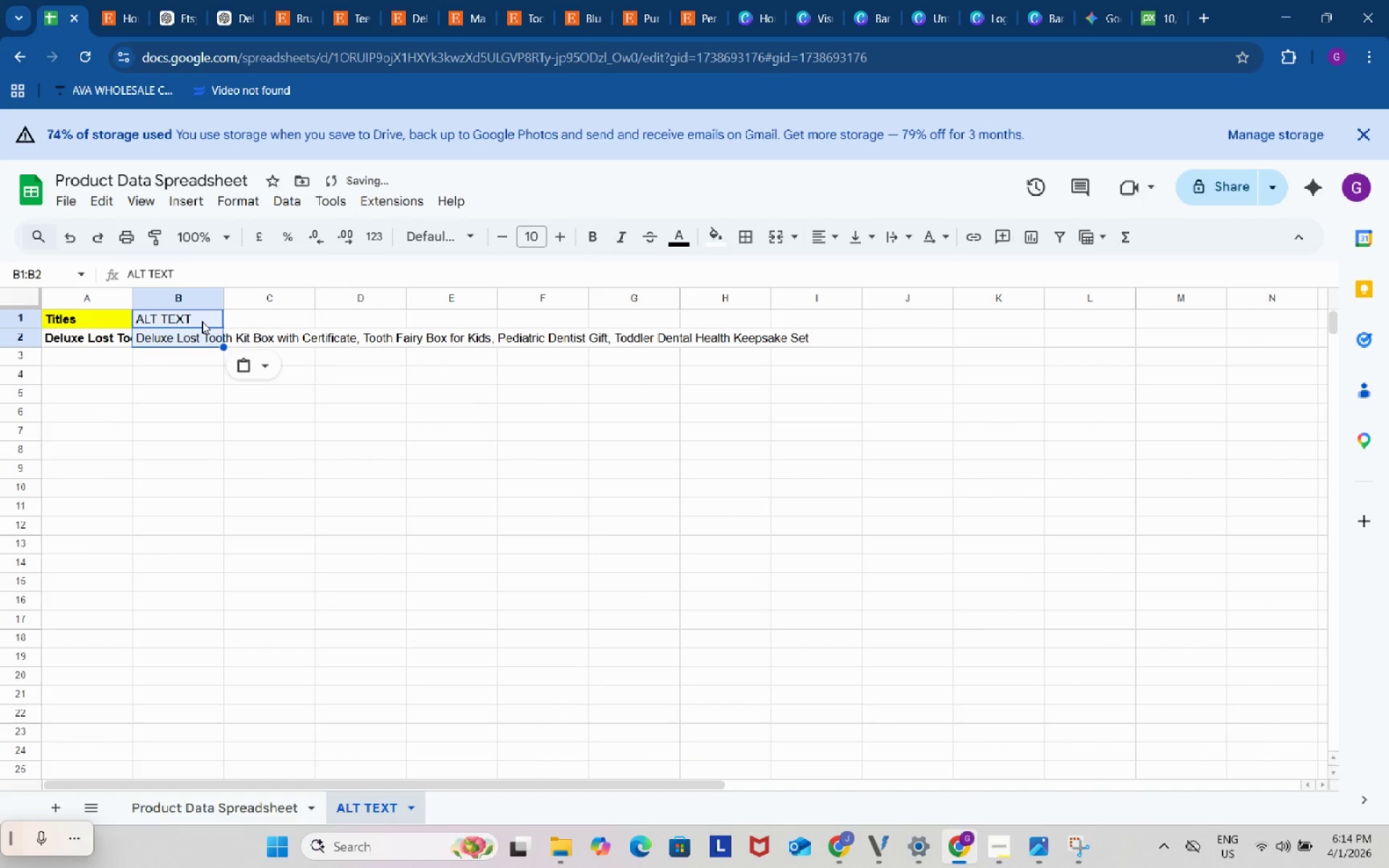 
key(Control+ControlLeft)
 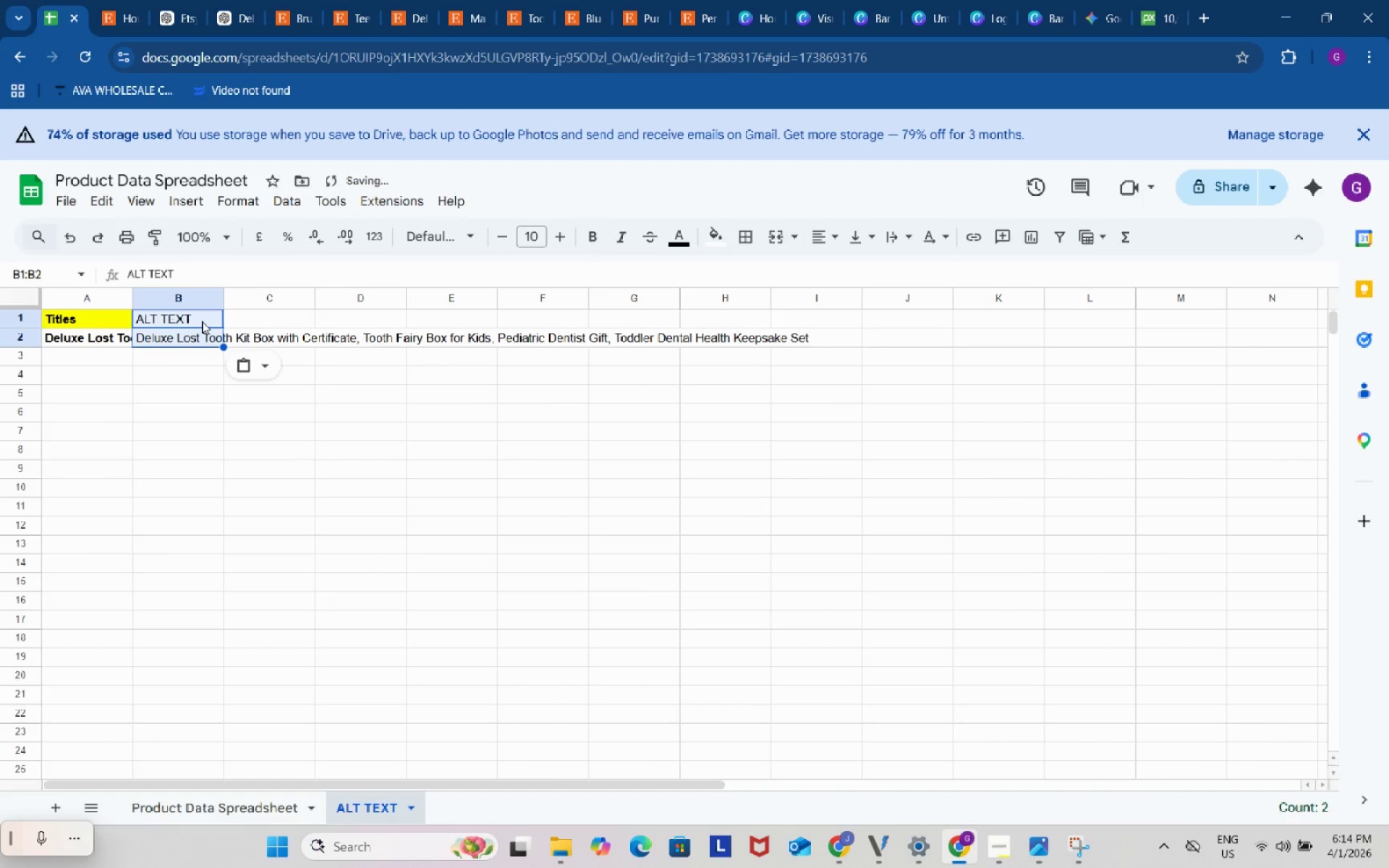 
key(Control+V)
 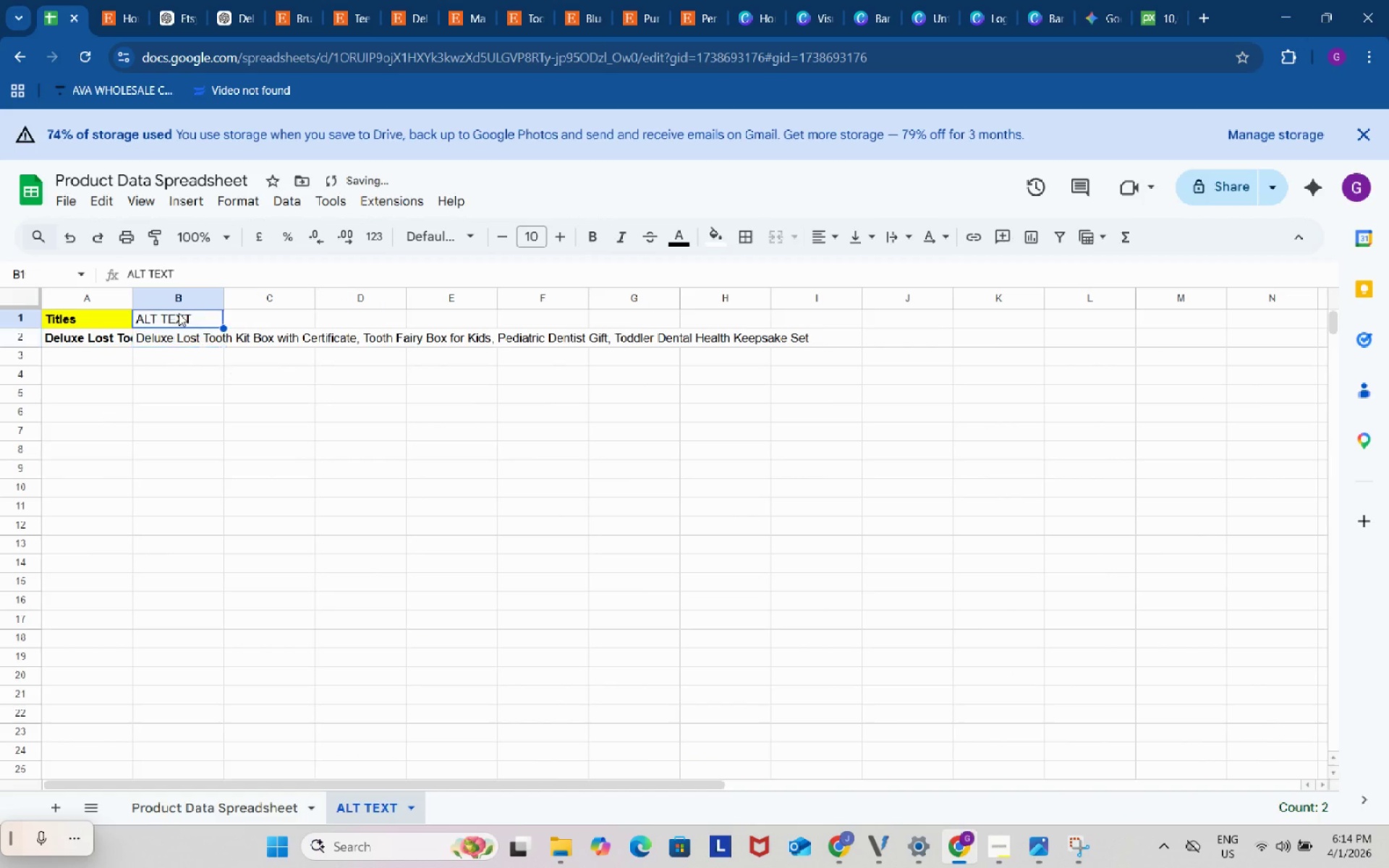 
left_click([179, 313])
 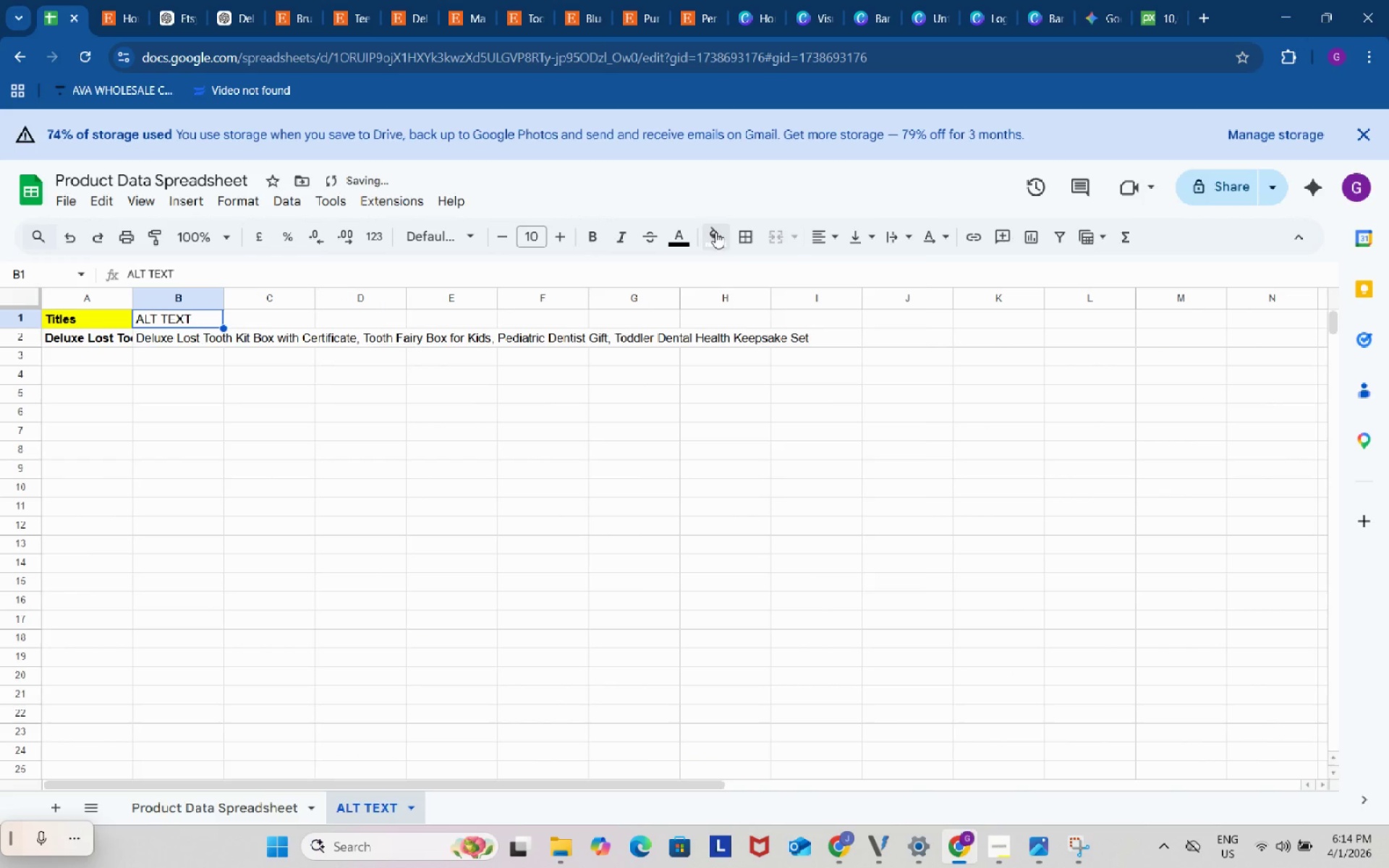 
left_click([715, 232])
 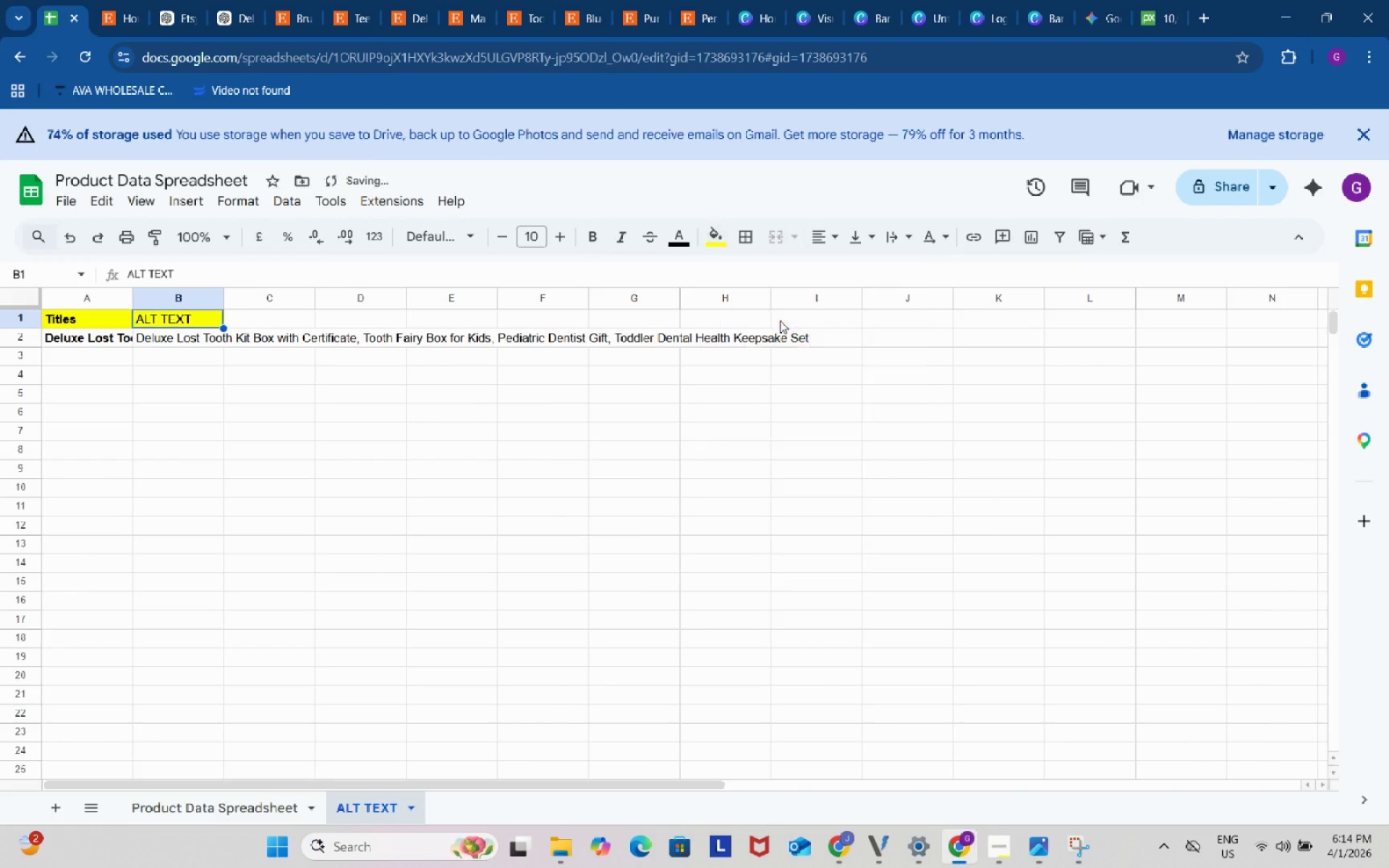 
left_click([780, 320])
 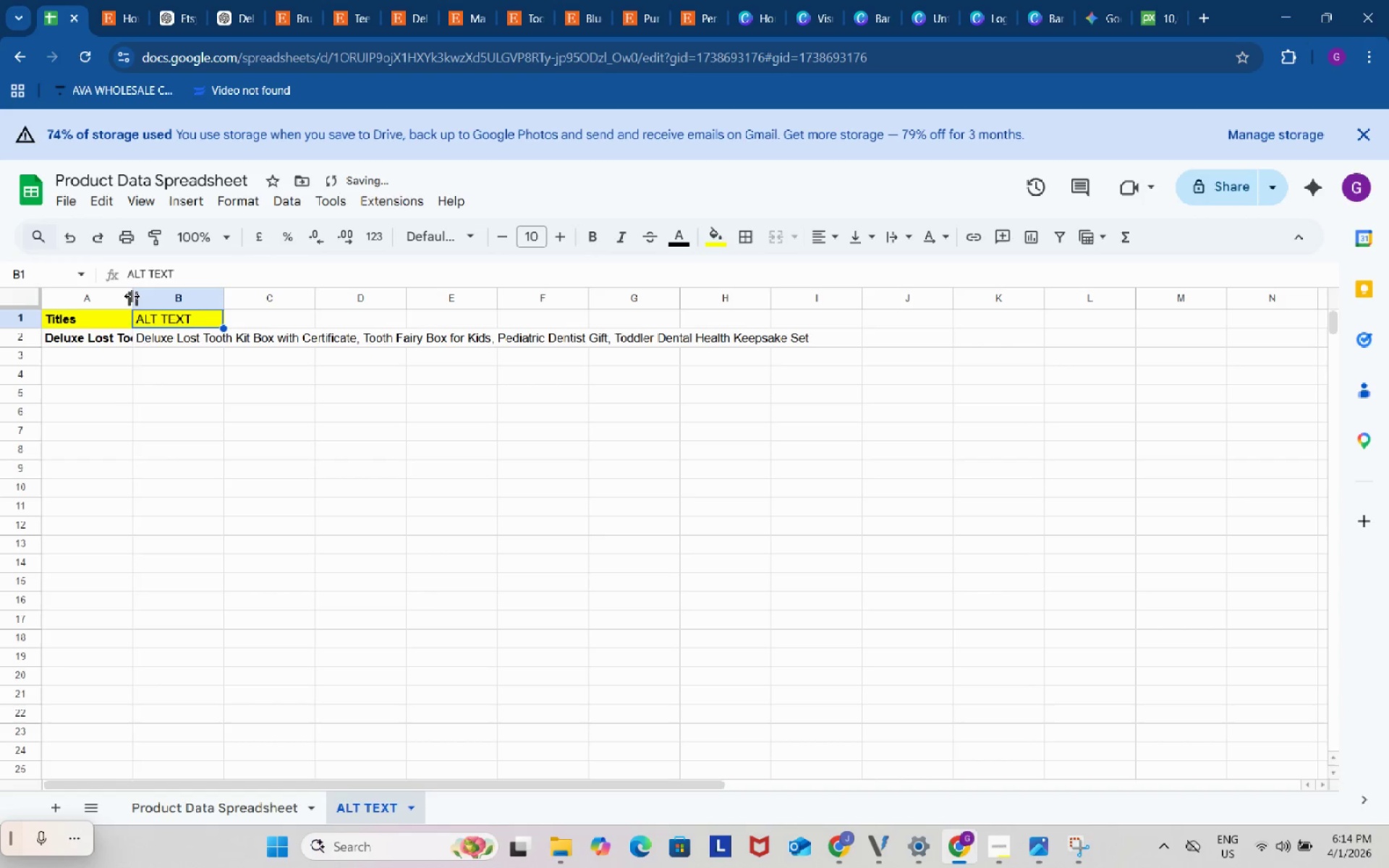 
left_click_drag(start_coordinate=[132, 296], to_coordinate=[165, 298])
 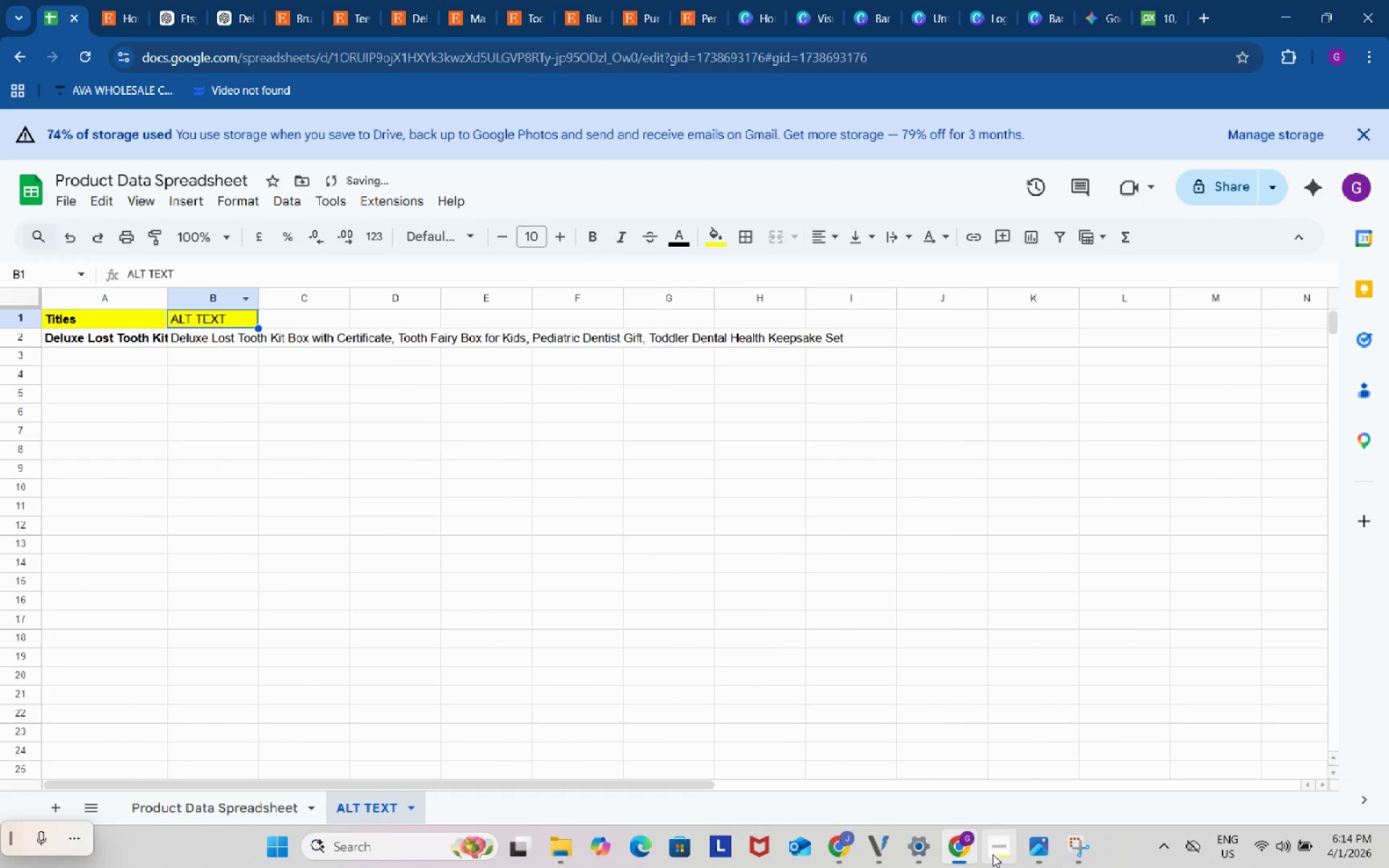 
left_click([995, 864])